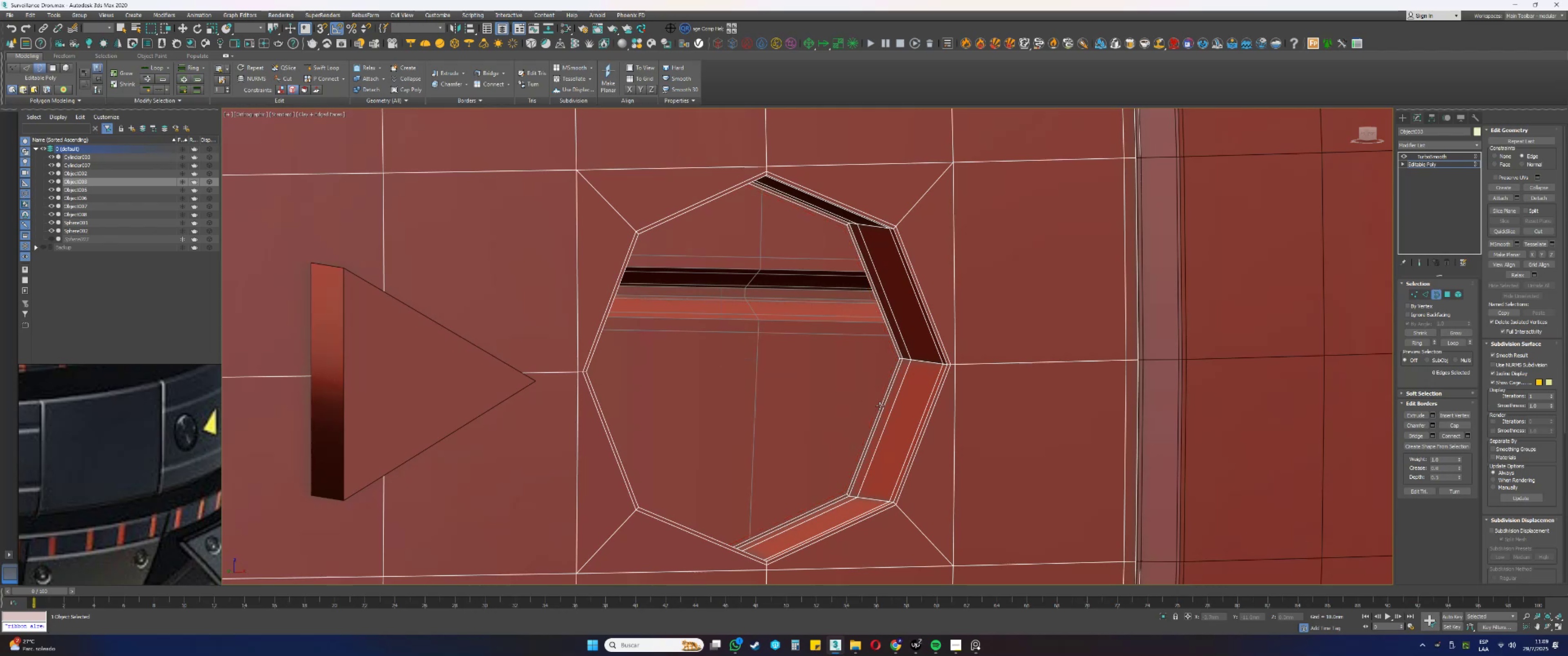 
left_click_drag(start_coordinate=[883, 408], to_coordinate=[872, 403])
 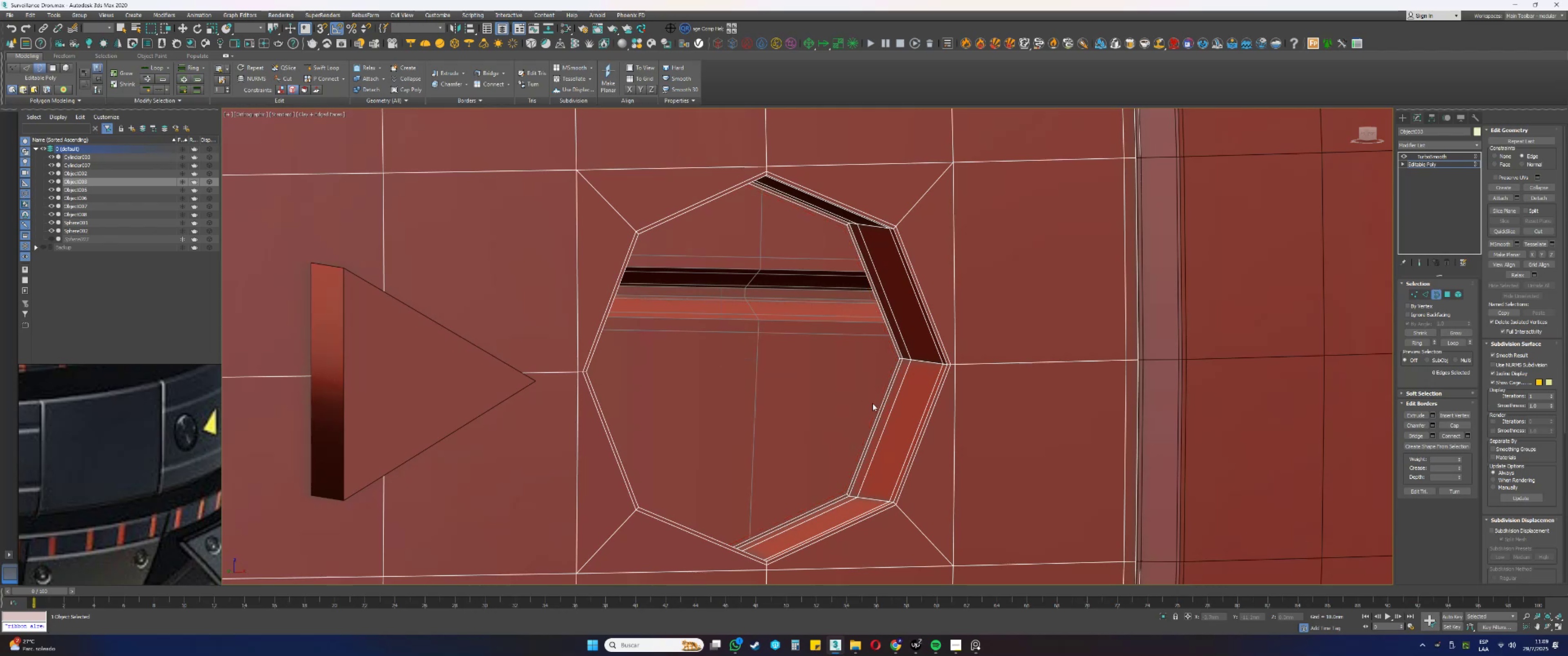 
key(Delete)
 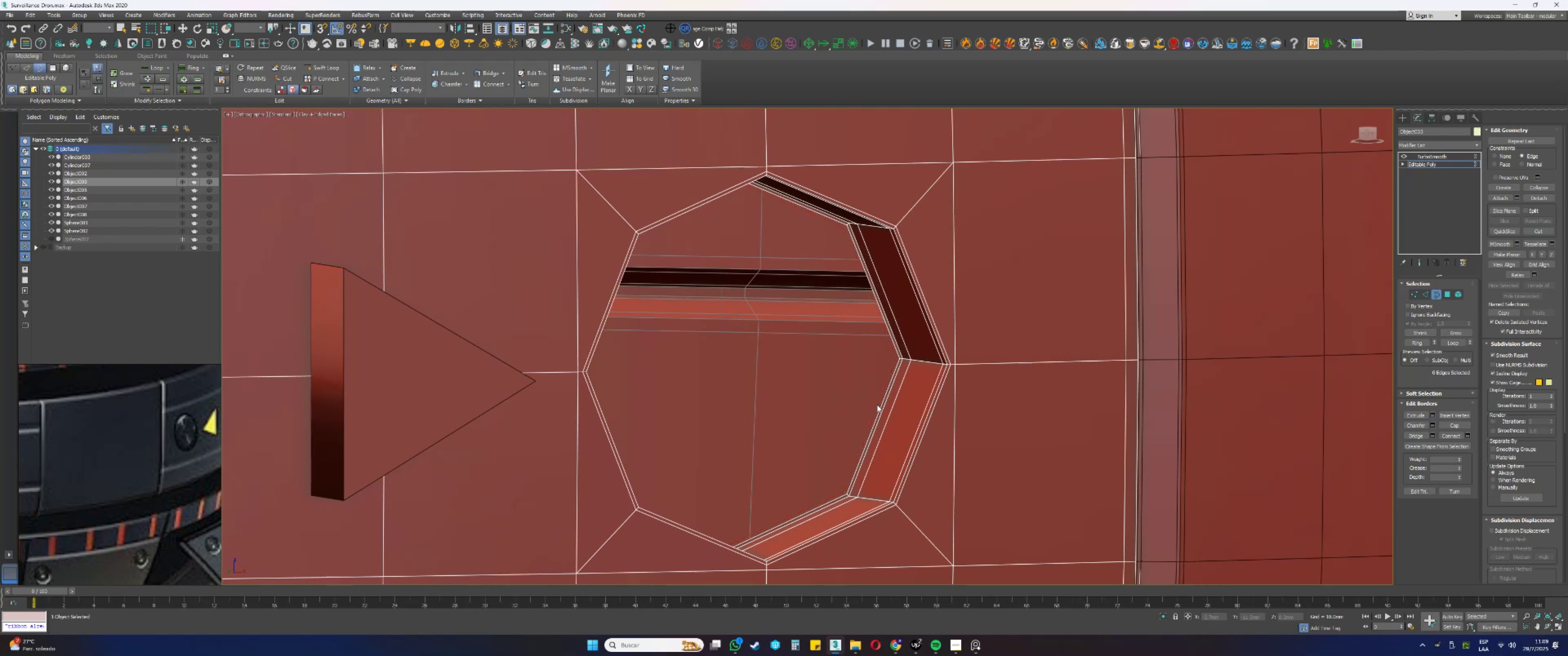 
left_click_drag(start_coordinate=[894, 412], to_coordinate=[862, 395])
 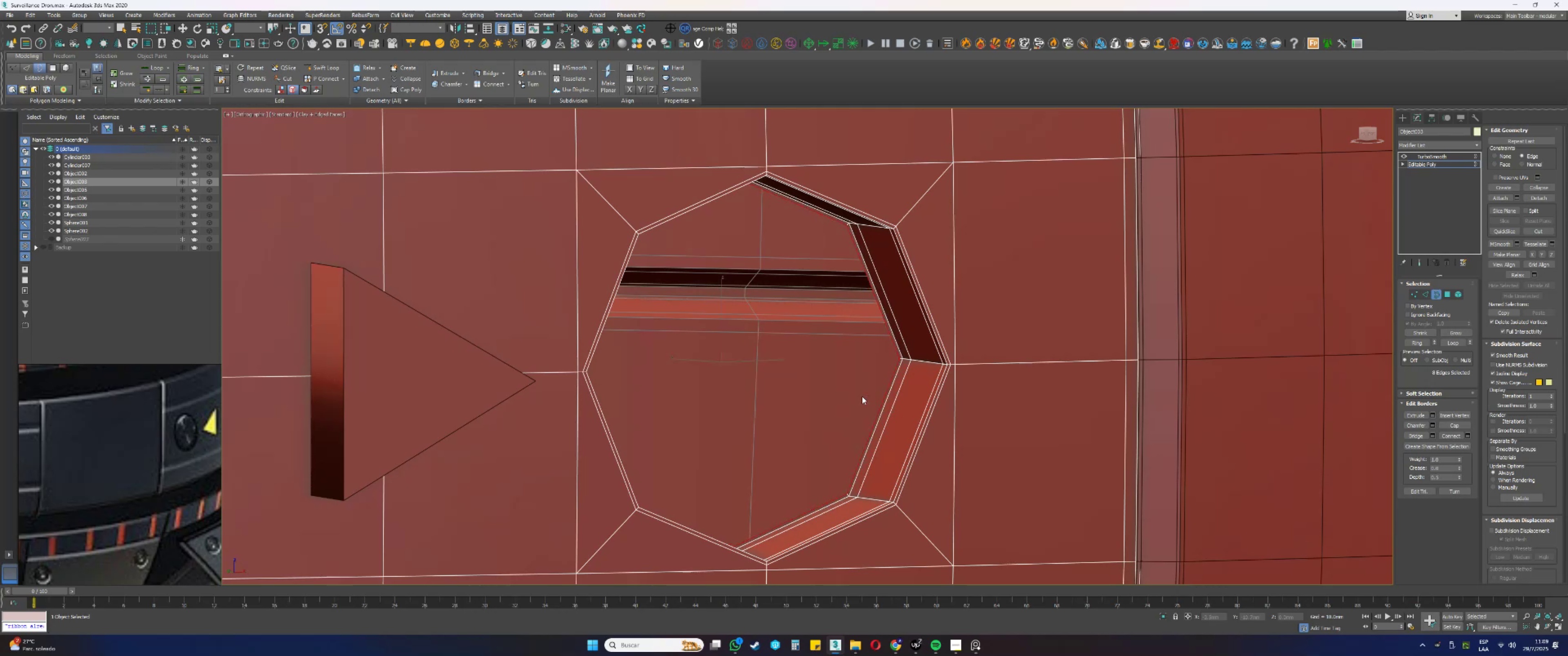 
key(Delete)
 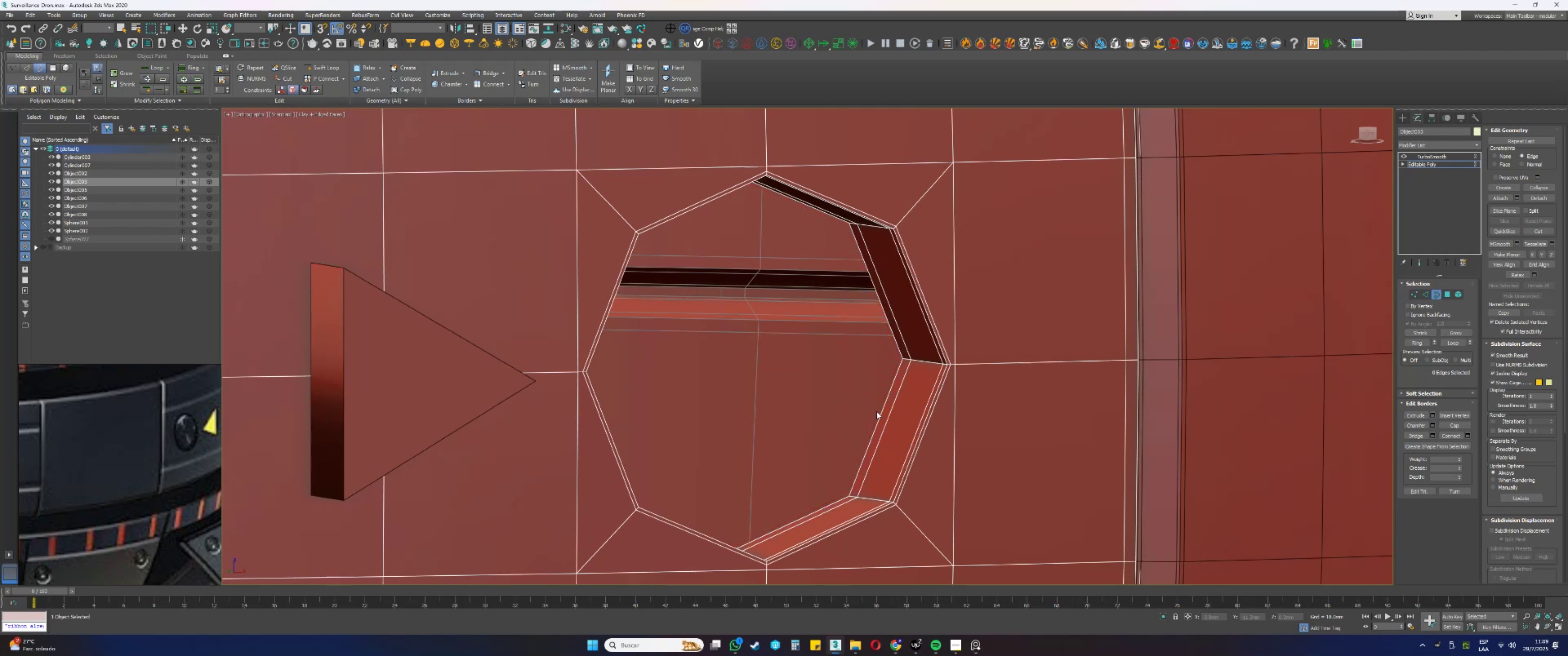 
key(2)
 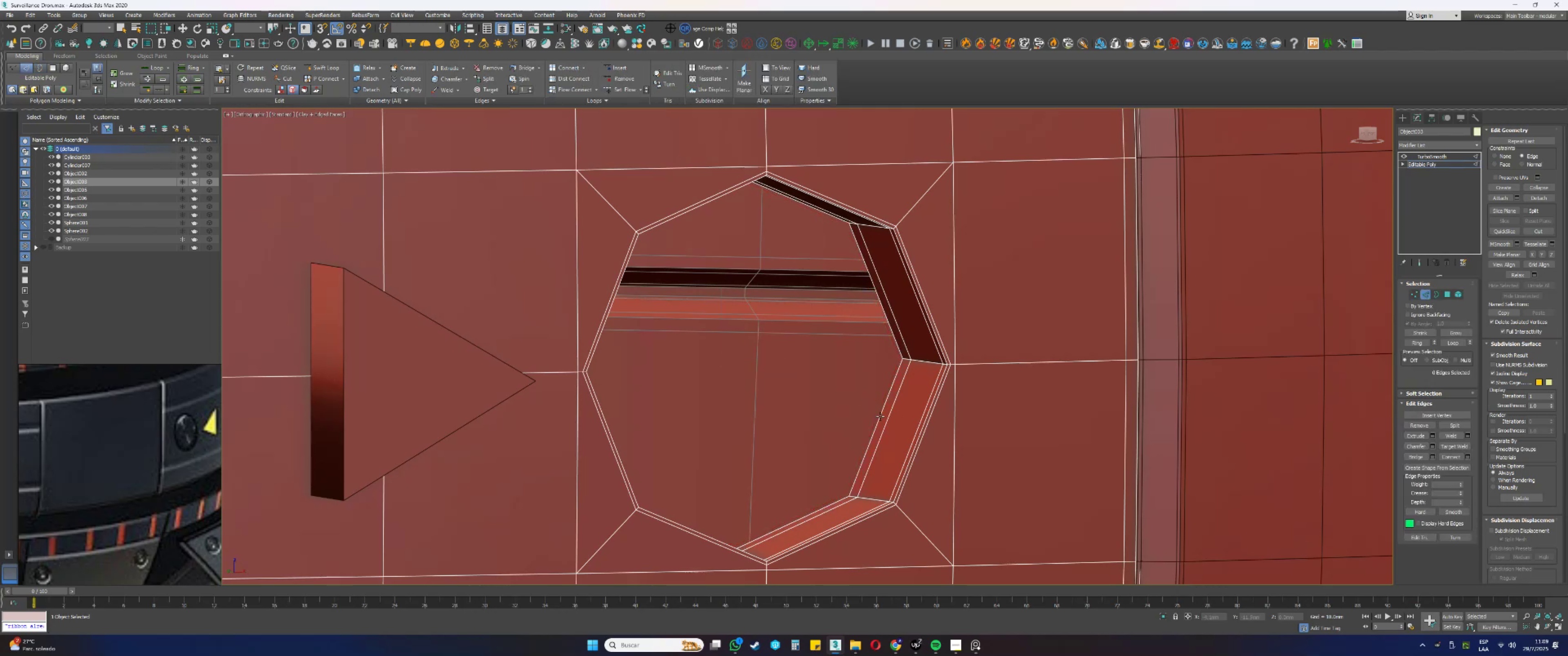 
double_click([880, 416])
 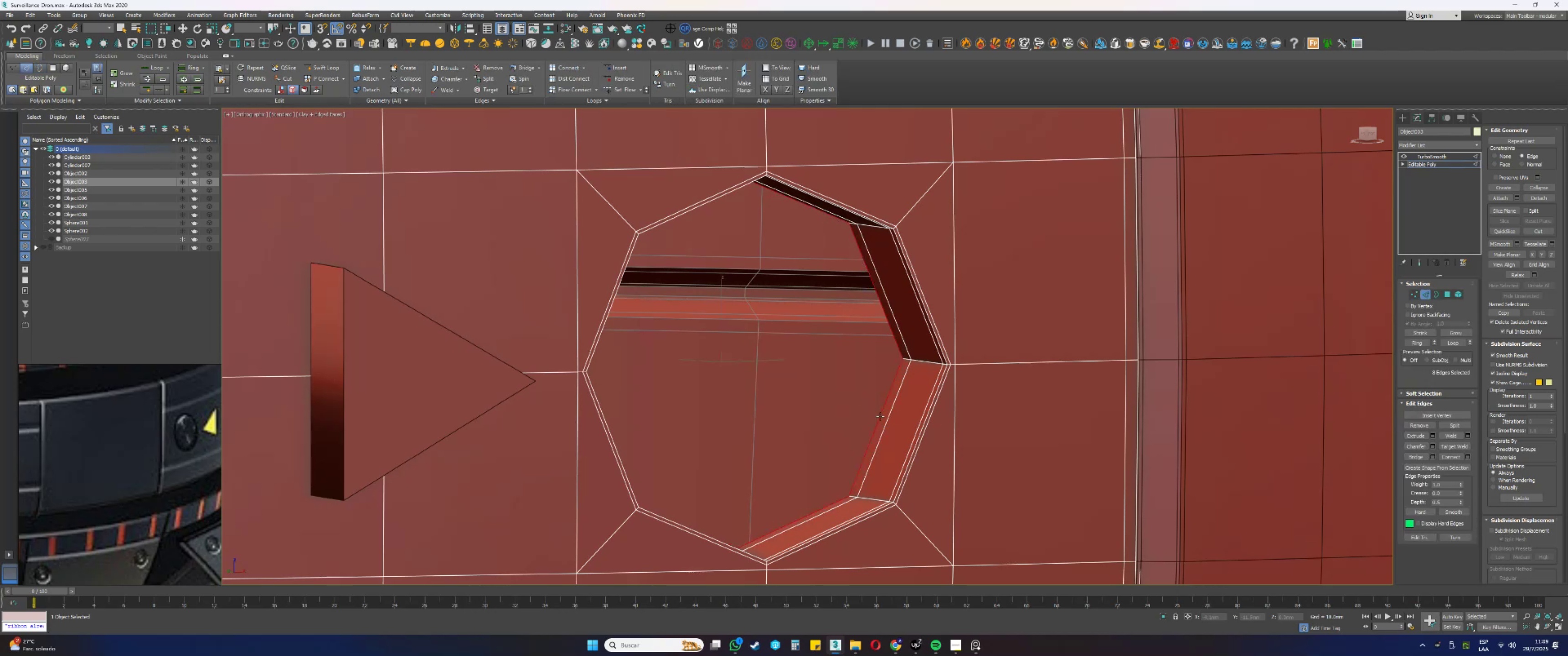 
scroll: coordinate [880, 416], scroll_direction: down, amount: 3.0
 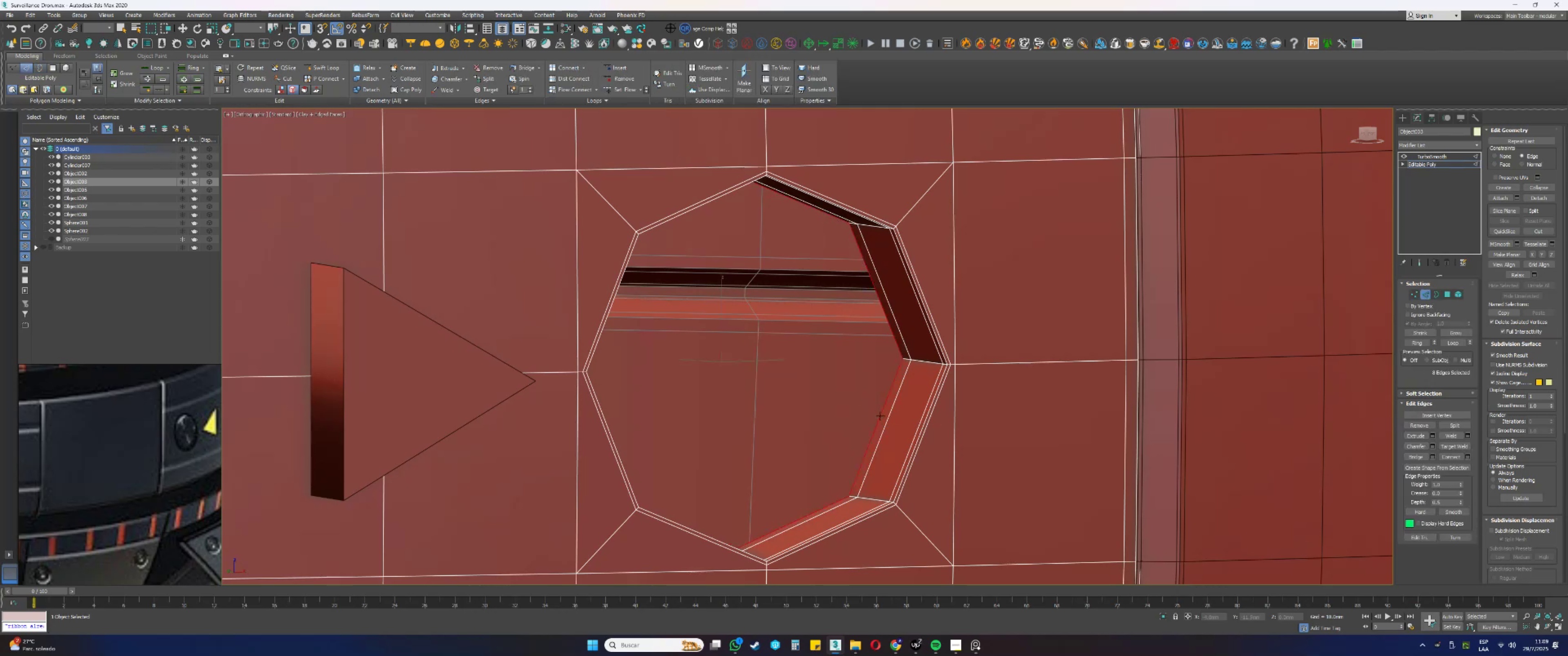 
hold_key(key=AltLeft, duration=0.32)
 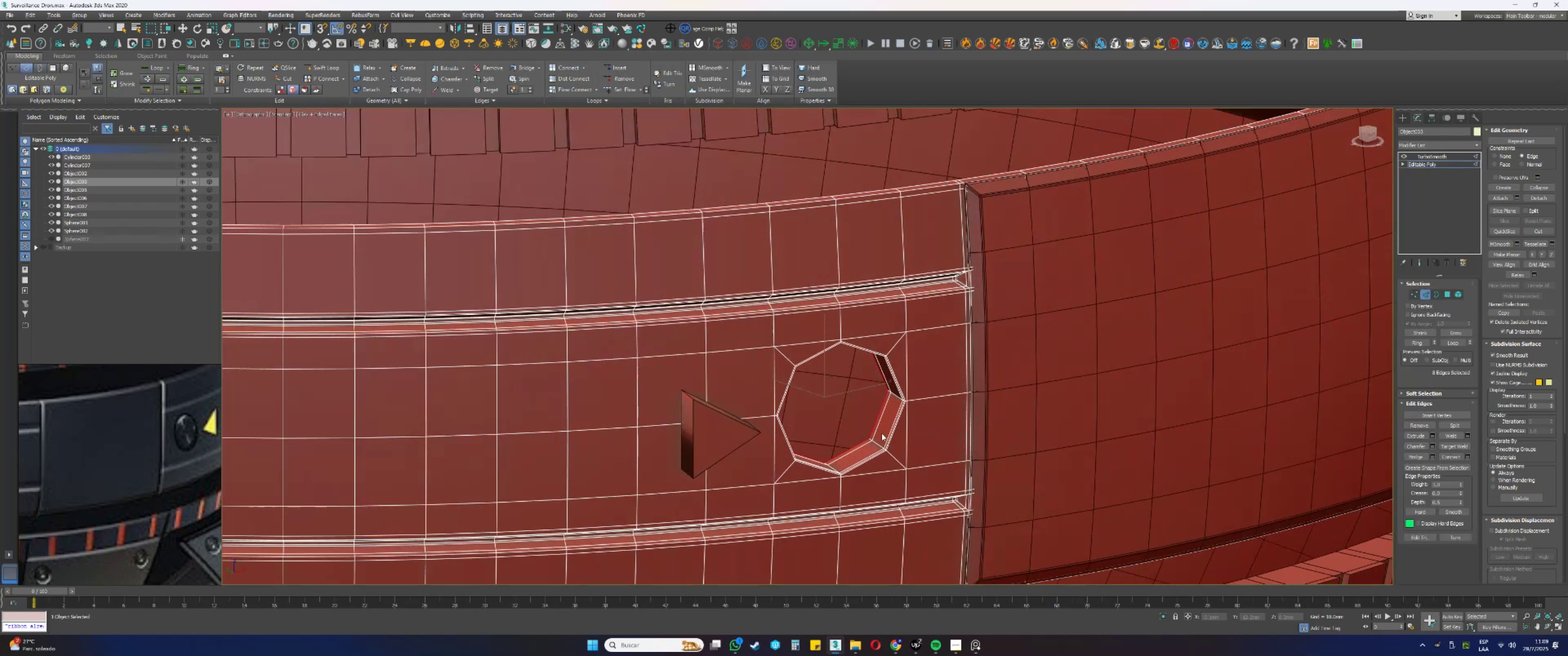 
key(Alt+AltLeft)
 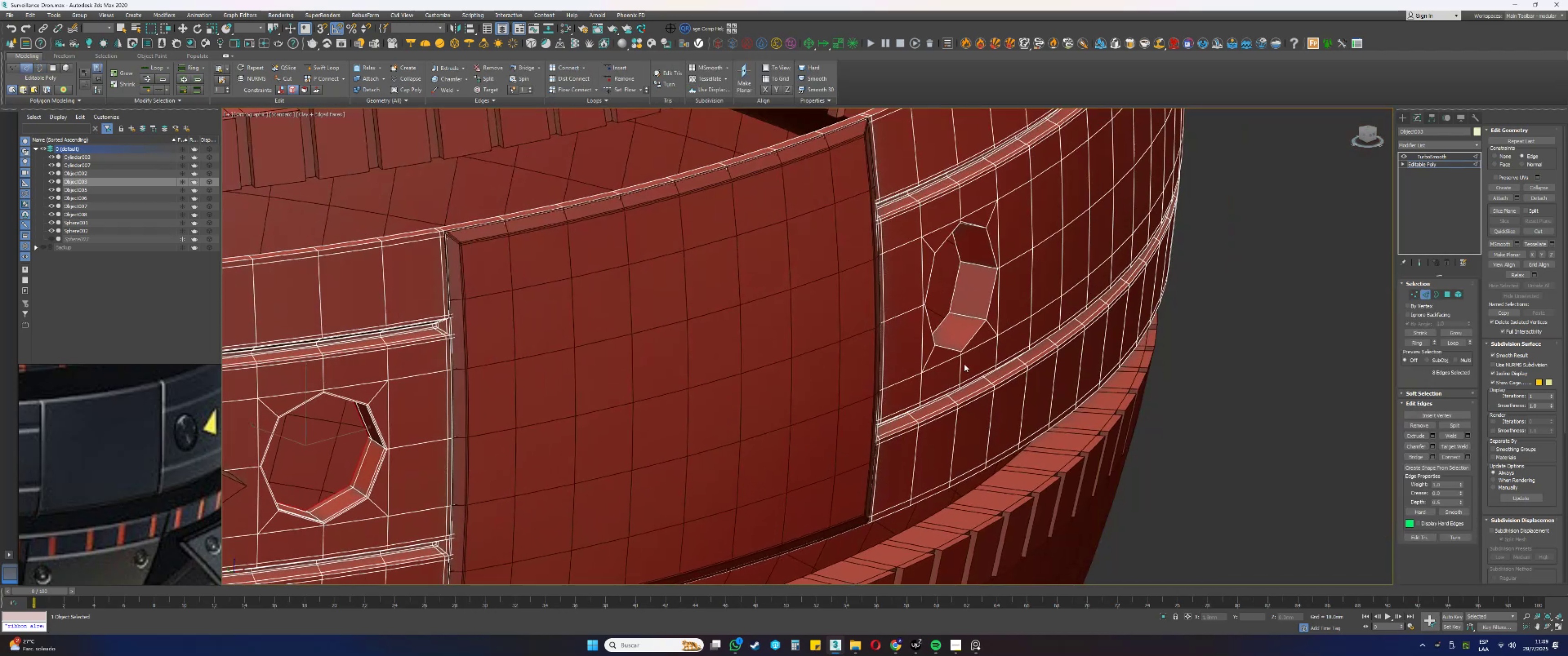 
hold_key(key=ControlLeft, duration=0.79)
left_click([954, 305])
 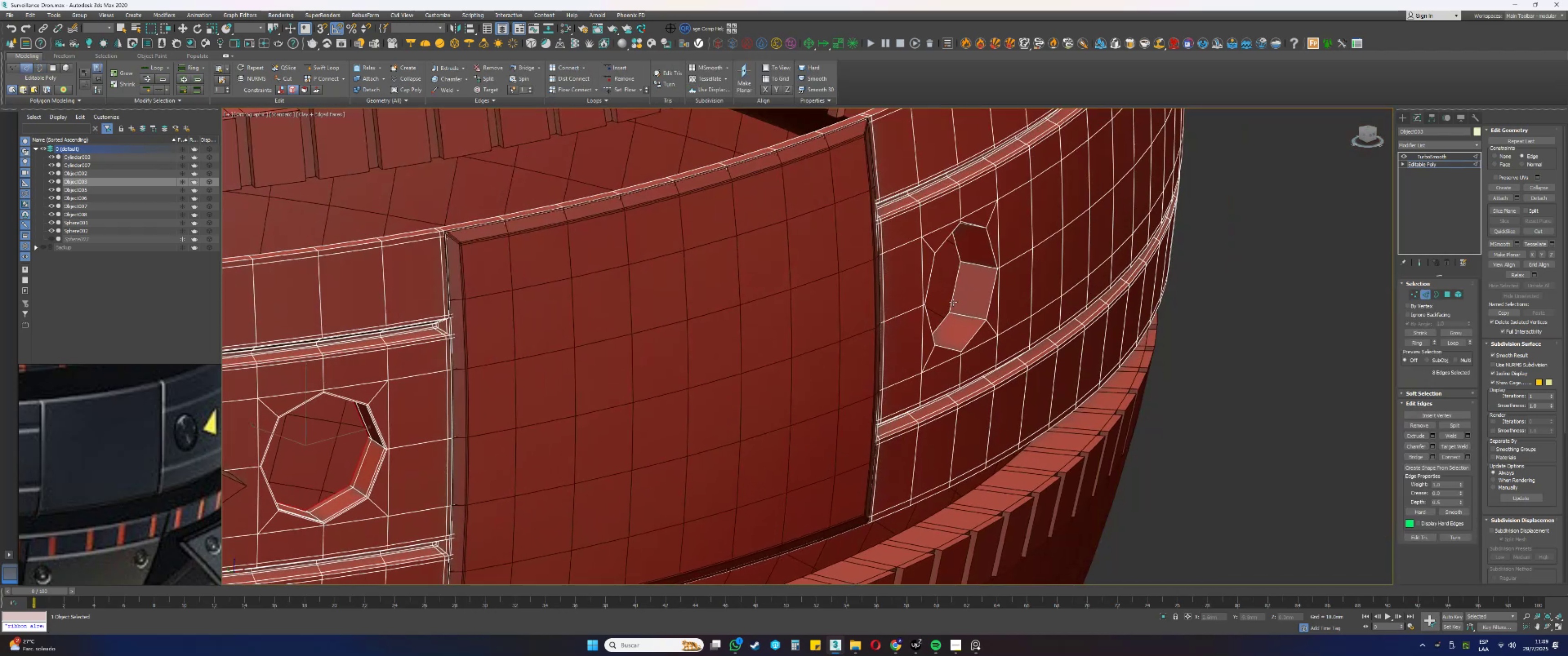 
double_click([953, 302])
 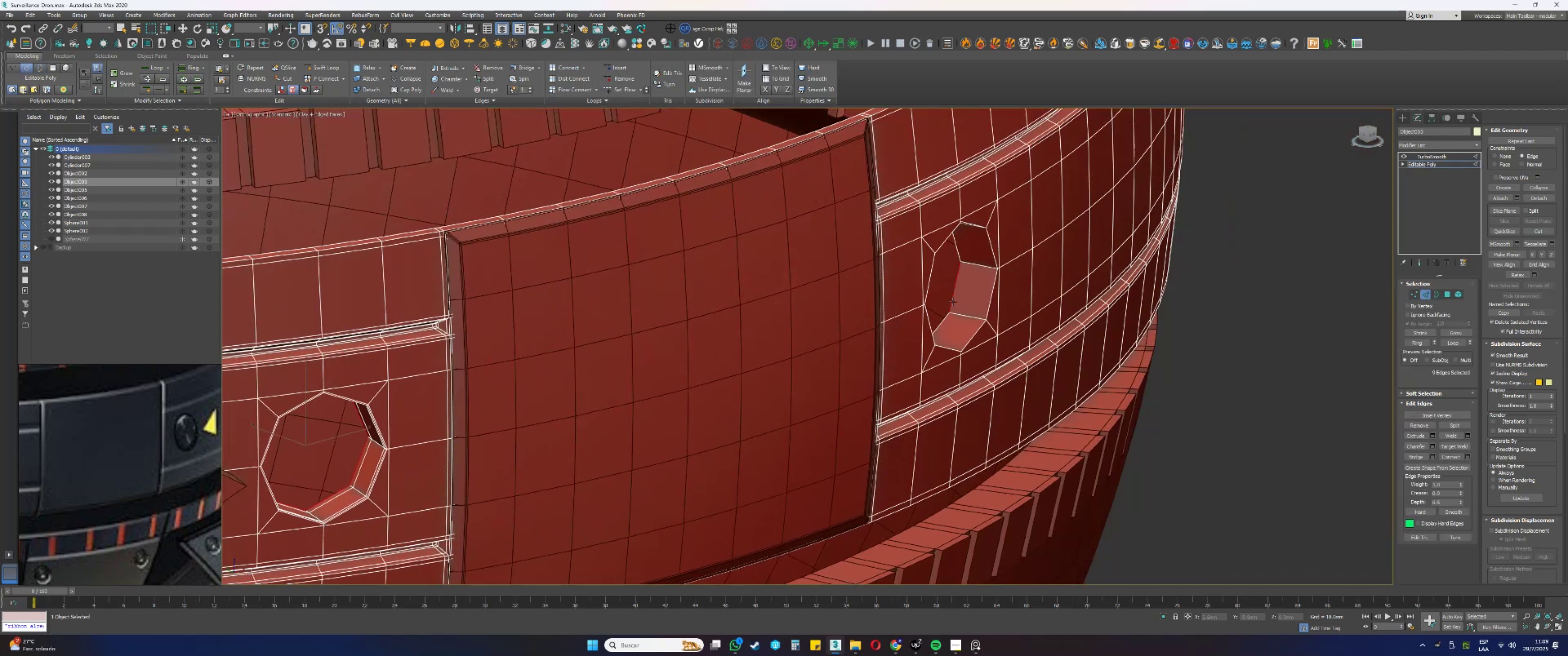 
triple_click([953, 302])
 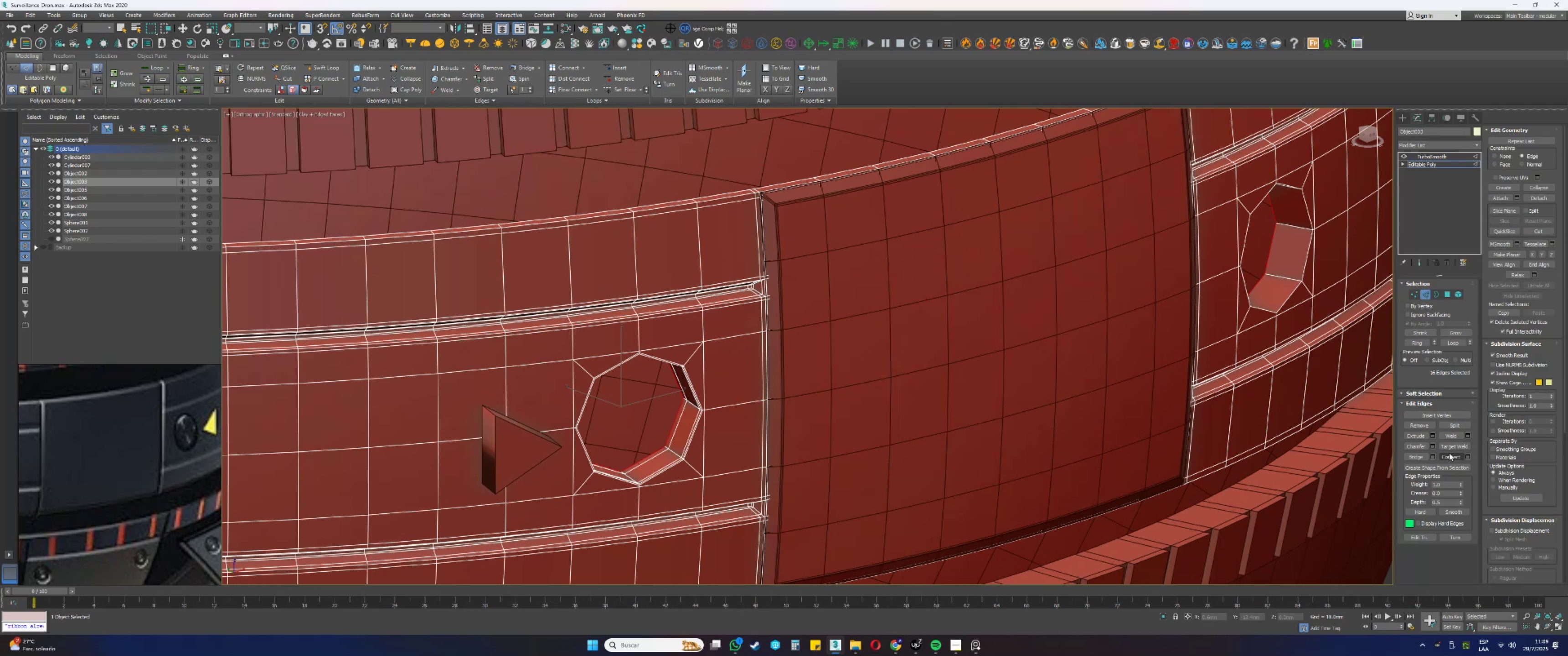 
wait(10.87)
 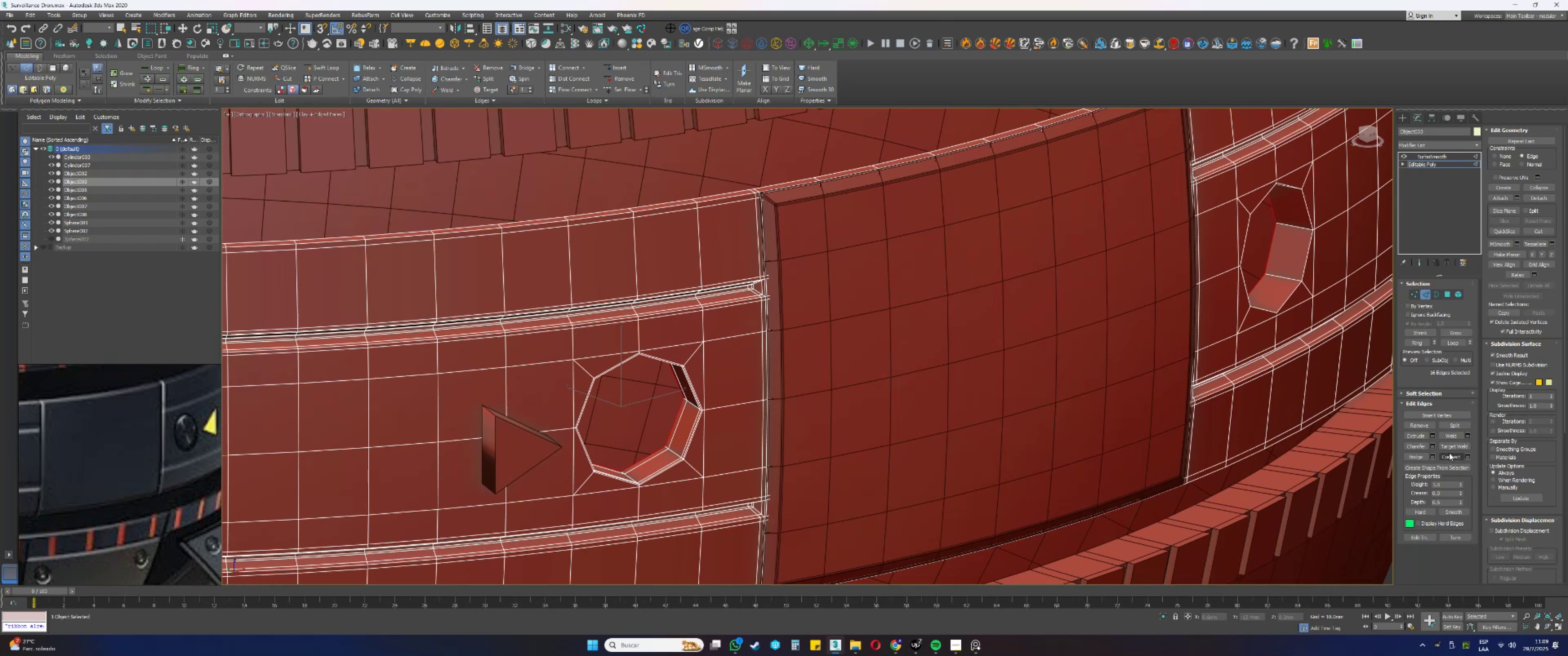 
key(3)
 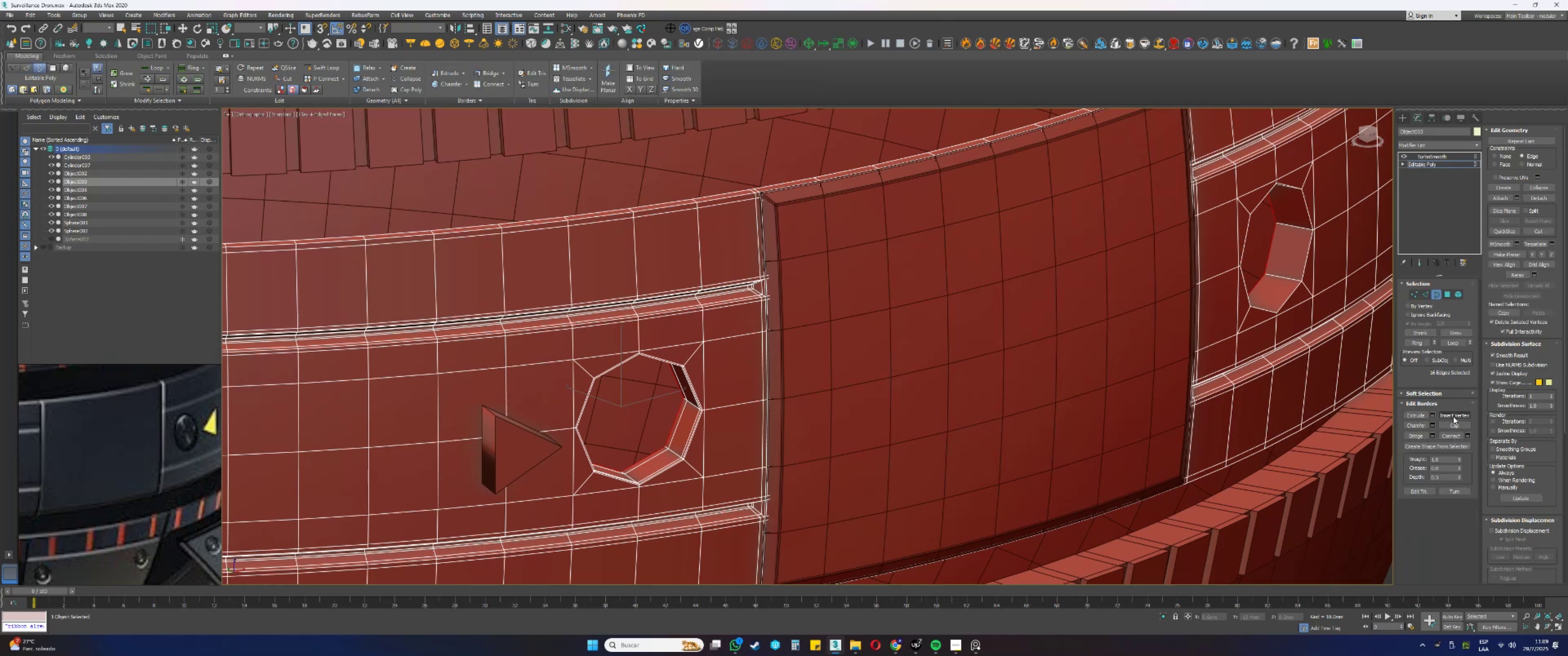 
left_click([1447, 424])
 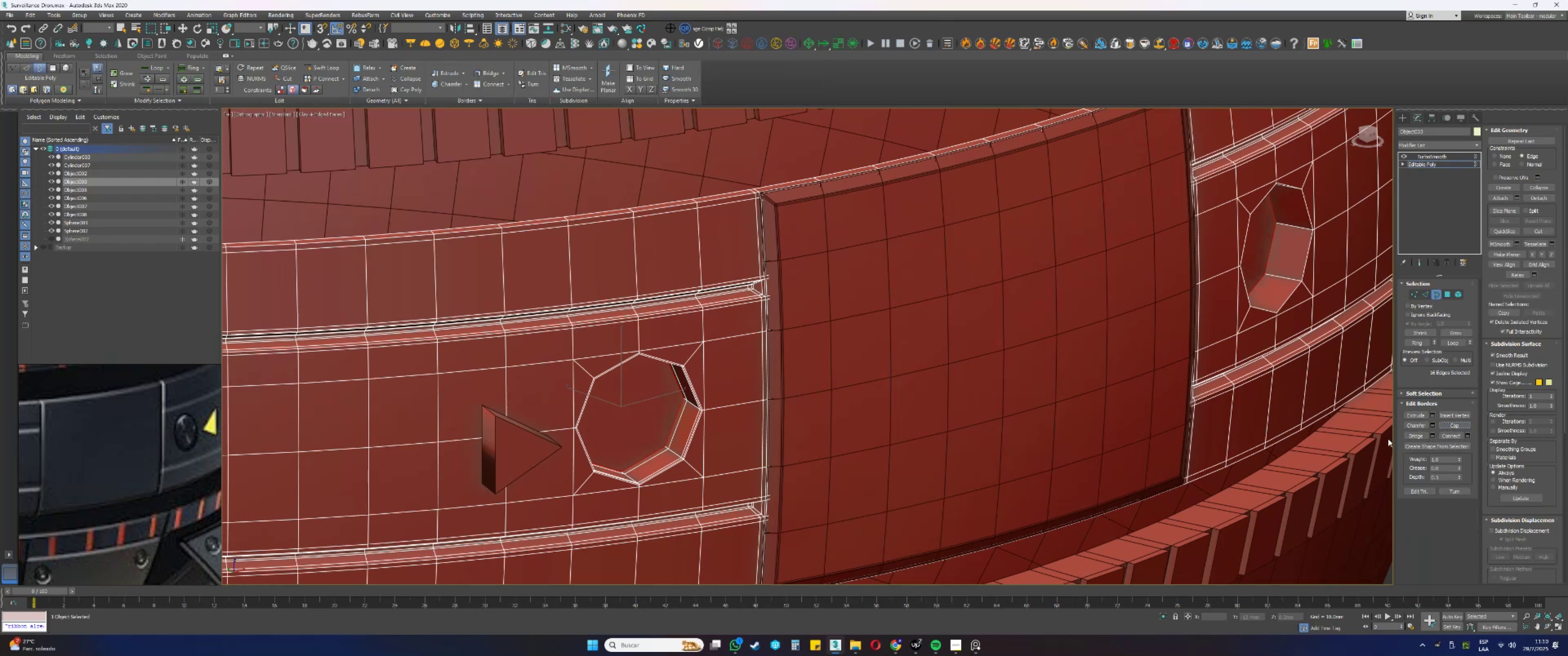 
key(4)
 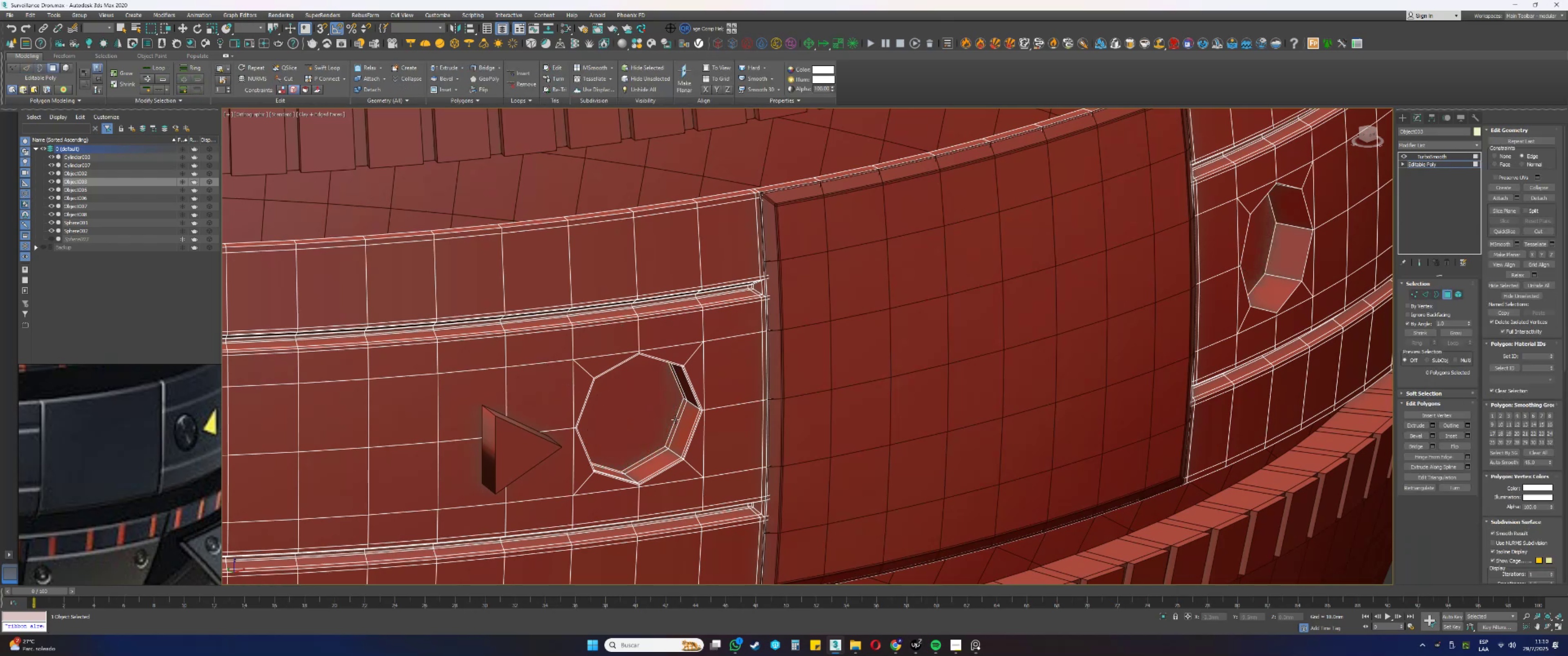 
left_click([645, 425])
 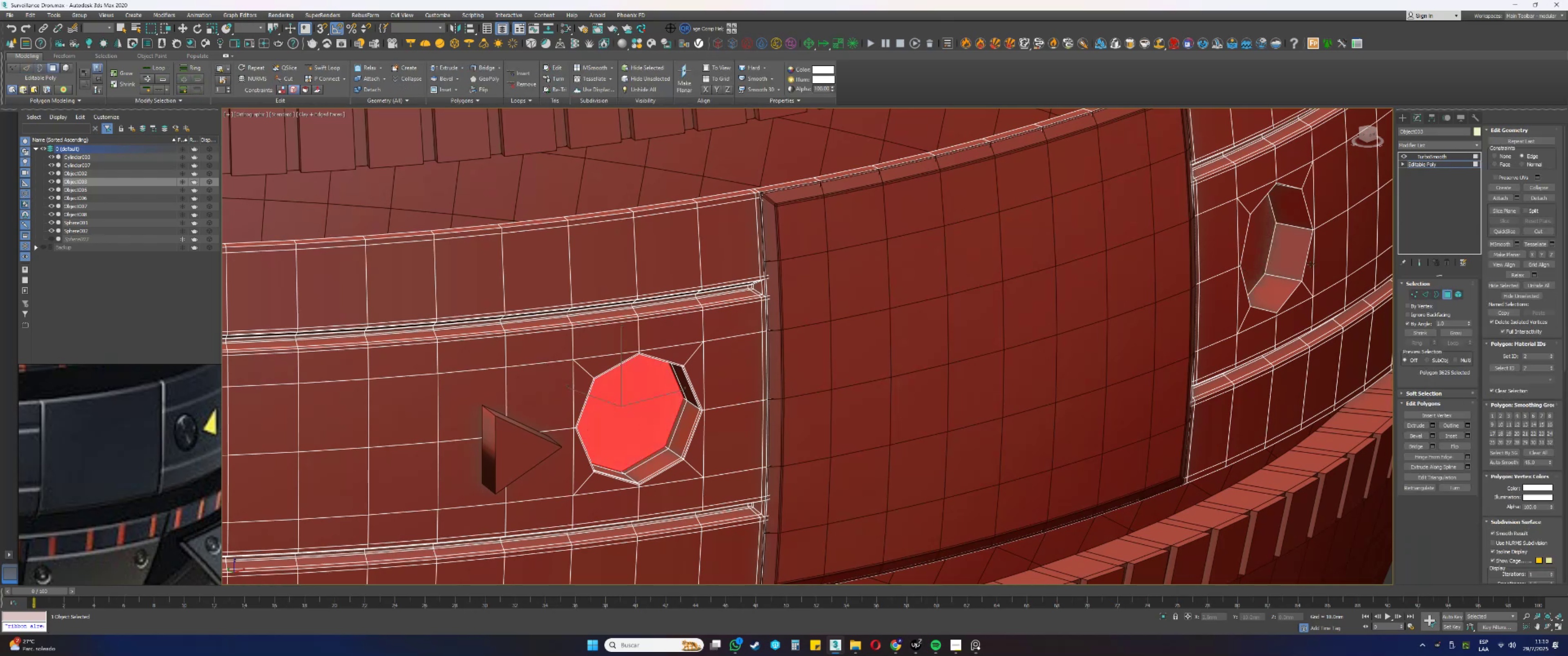 
hold_key(key=ControlLeft, duration=0.6)
left_click([1260, 251])
 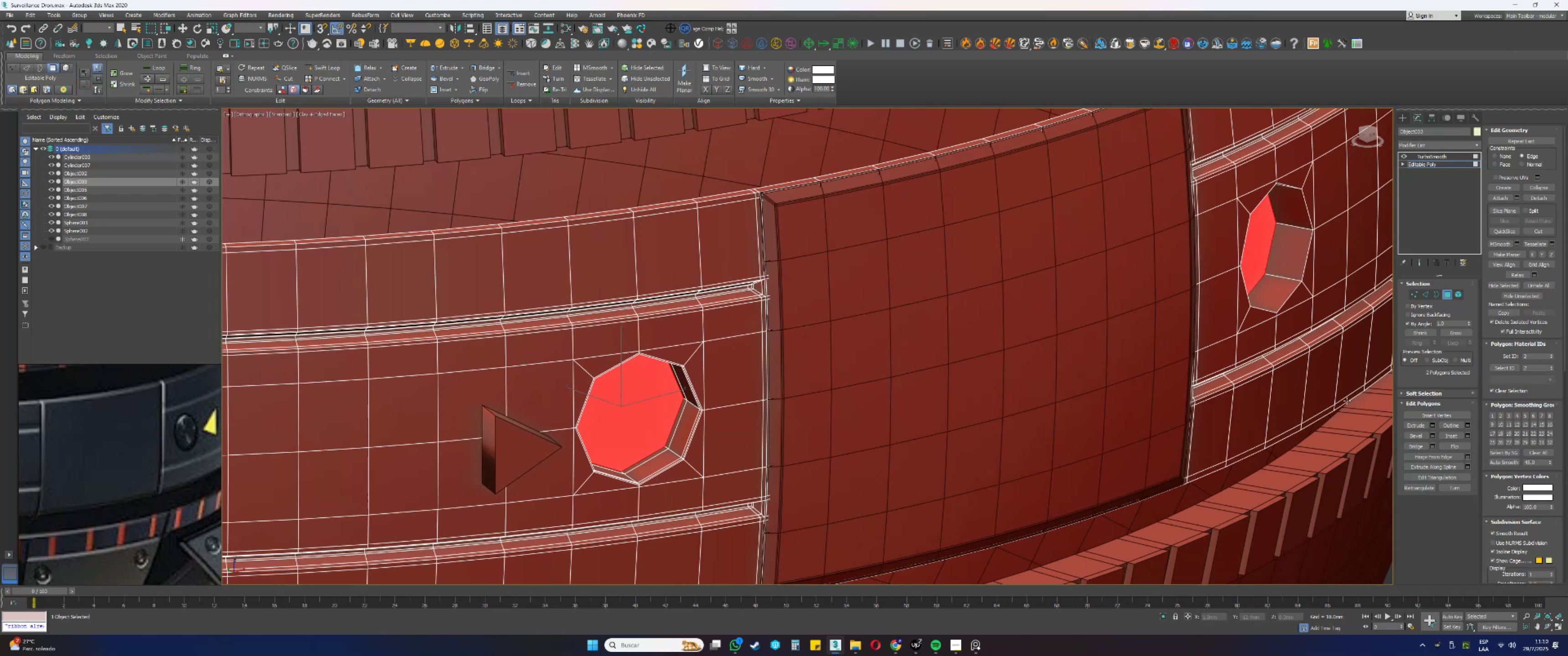 
key(Alt+AltLeft)
 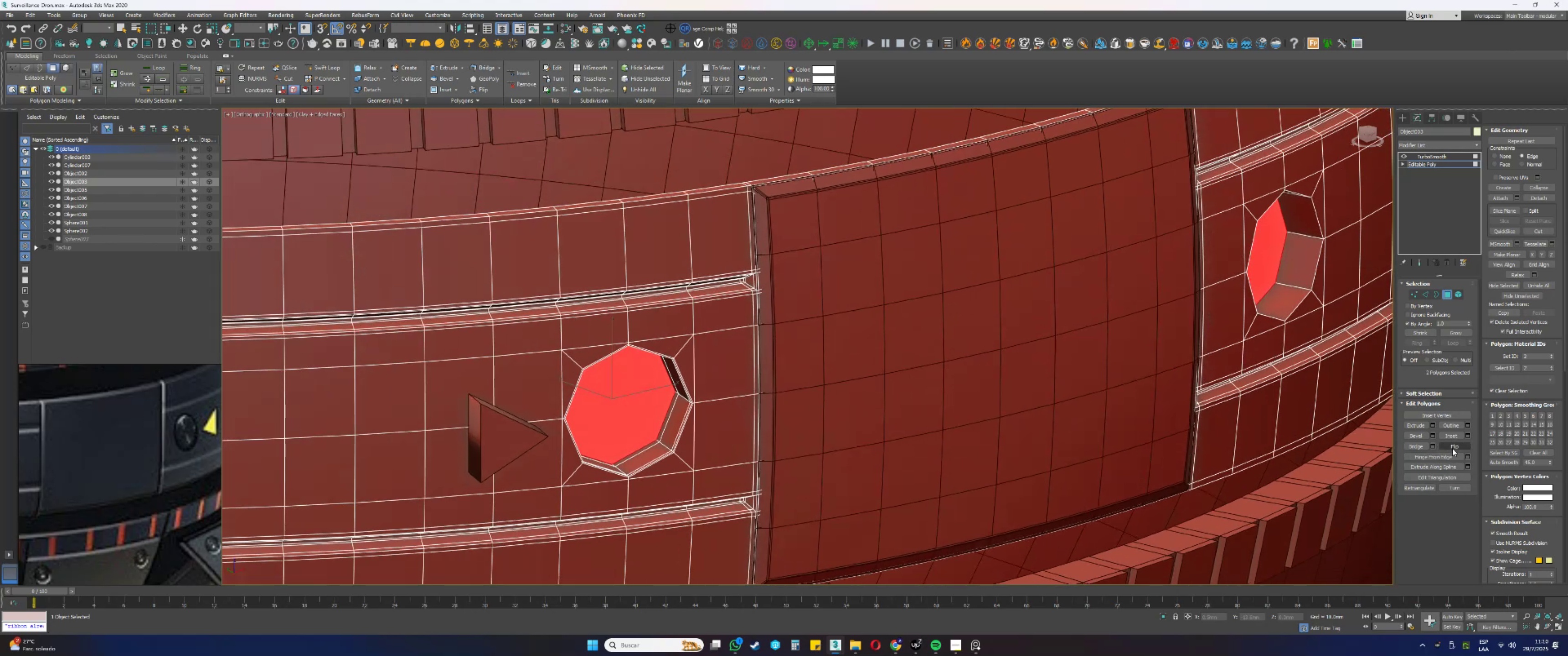 
left_click([1452, 435])
 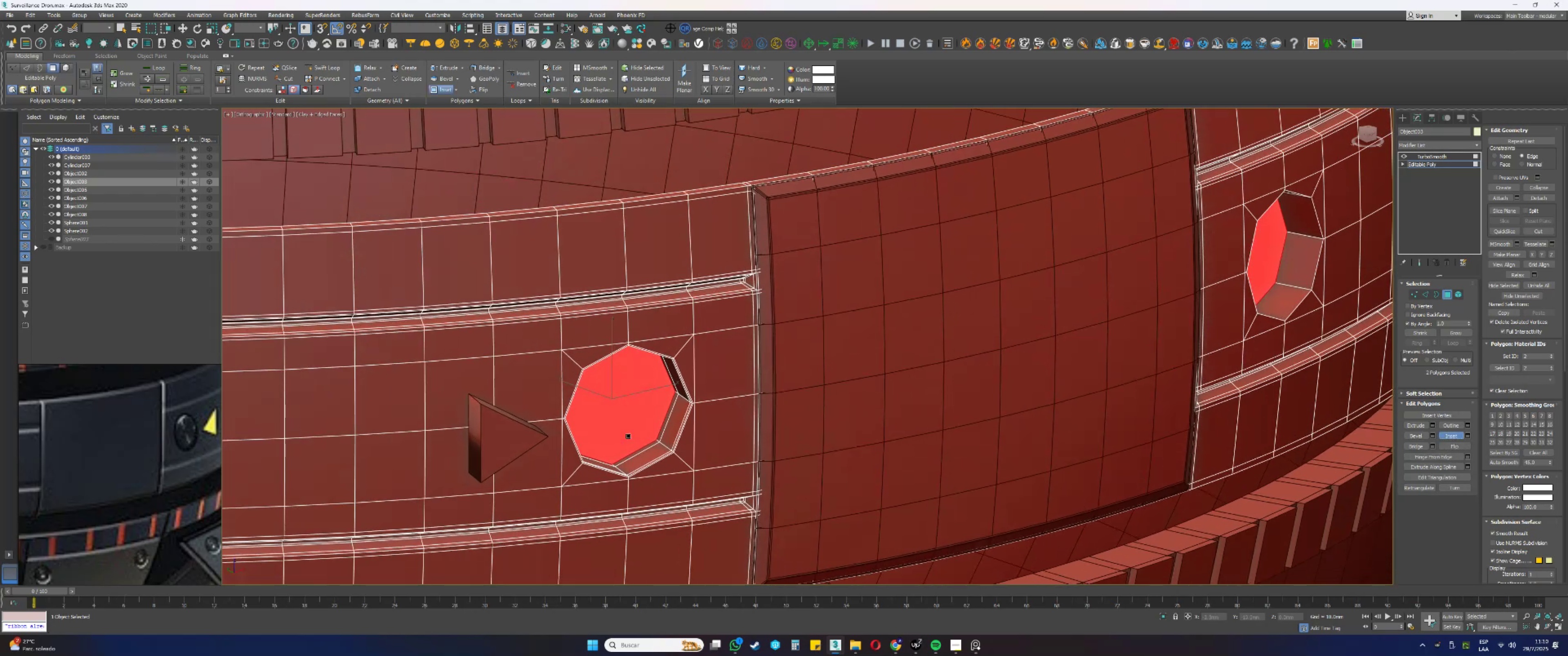 
scroll: coordinate [645, 435], scroll_direction: up, amount: 4.0
 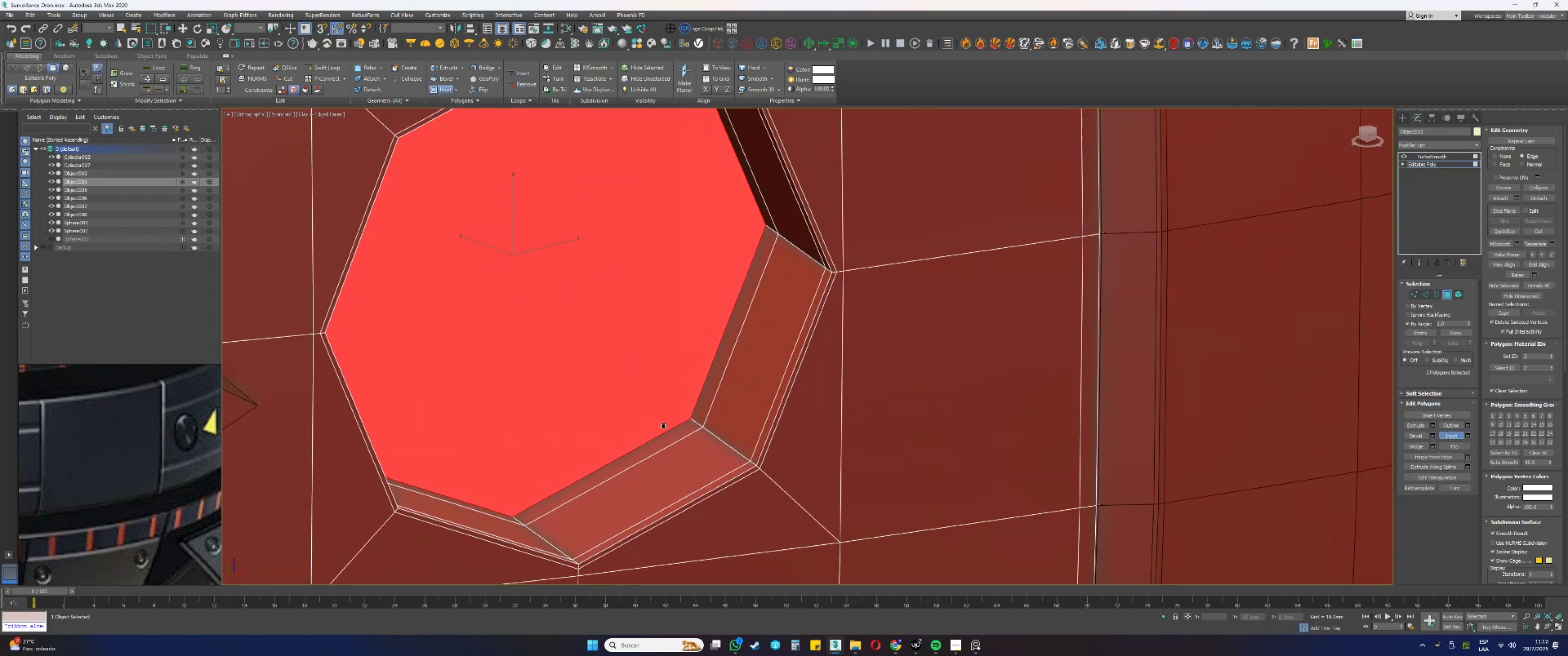 
left_click_drag(start_coordinate=[667, 407], to_coordinate=[667, 412])
 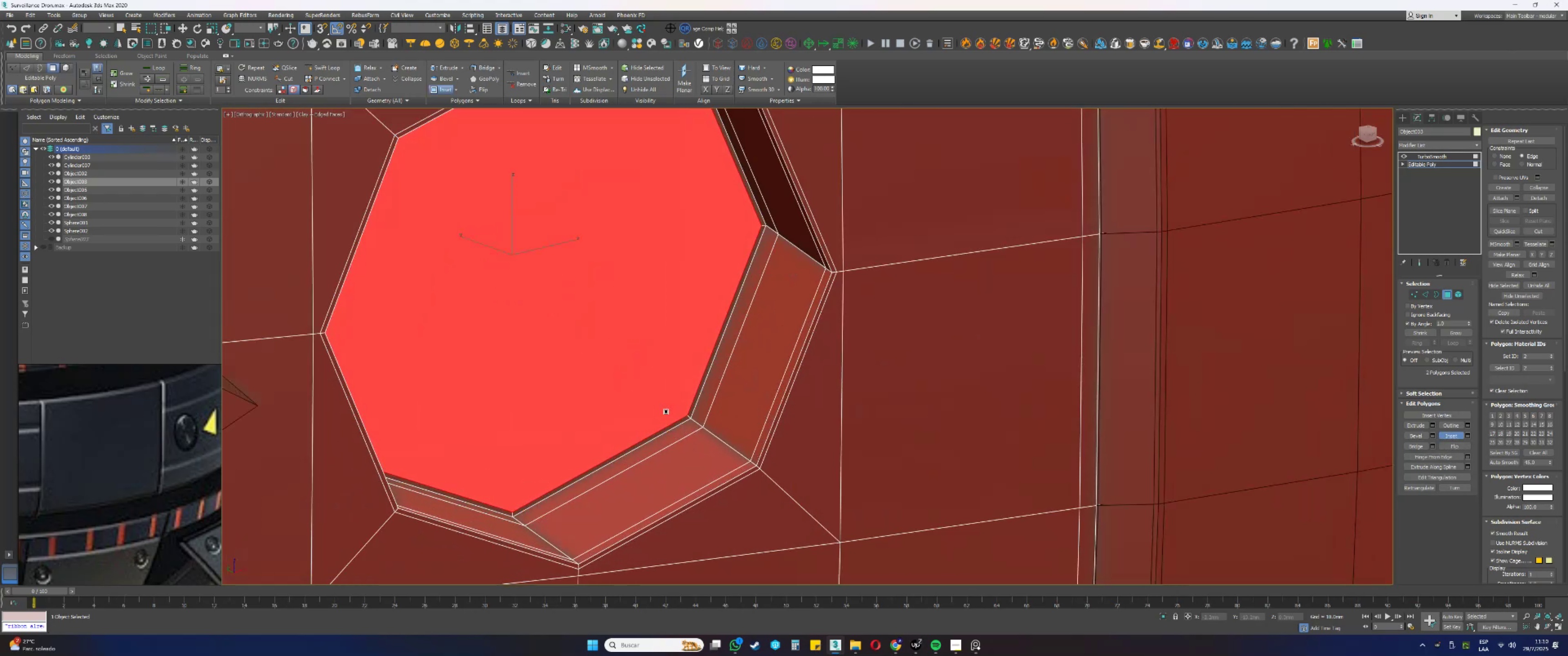 
left_click_drag(start_coordinate=[663, 407], to_coordinate=[663, 410])
 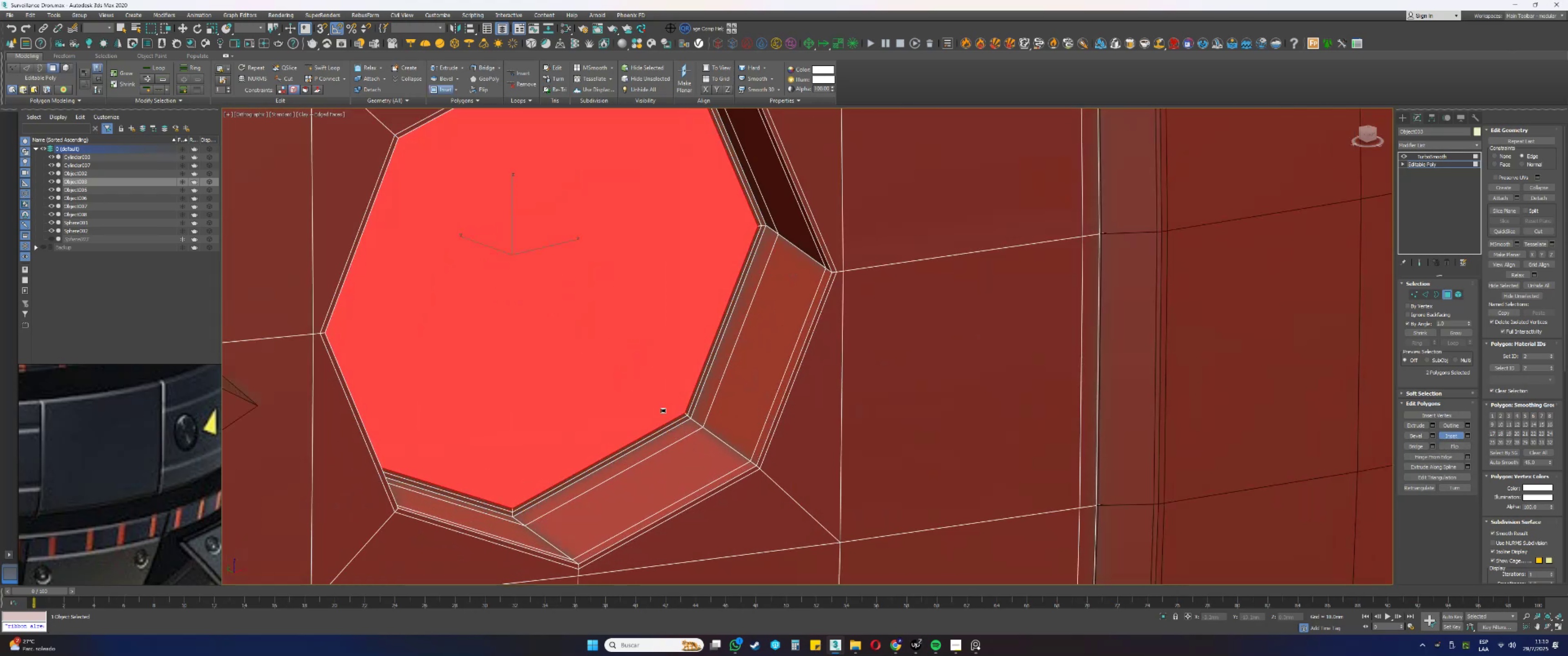 
right_click([669, 398])
 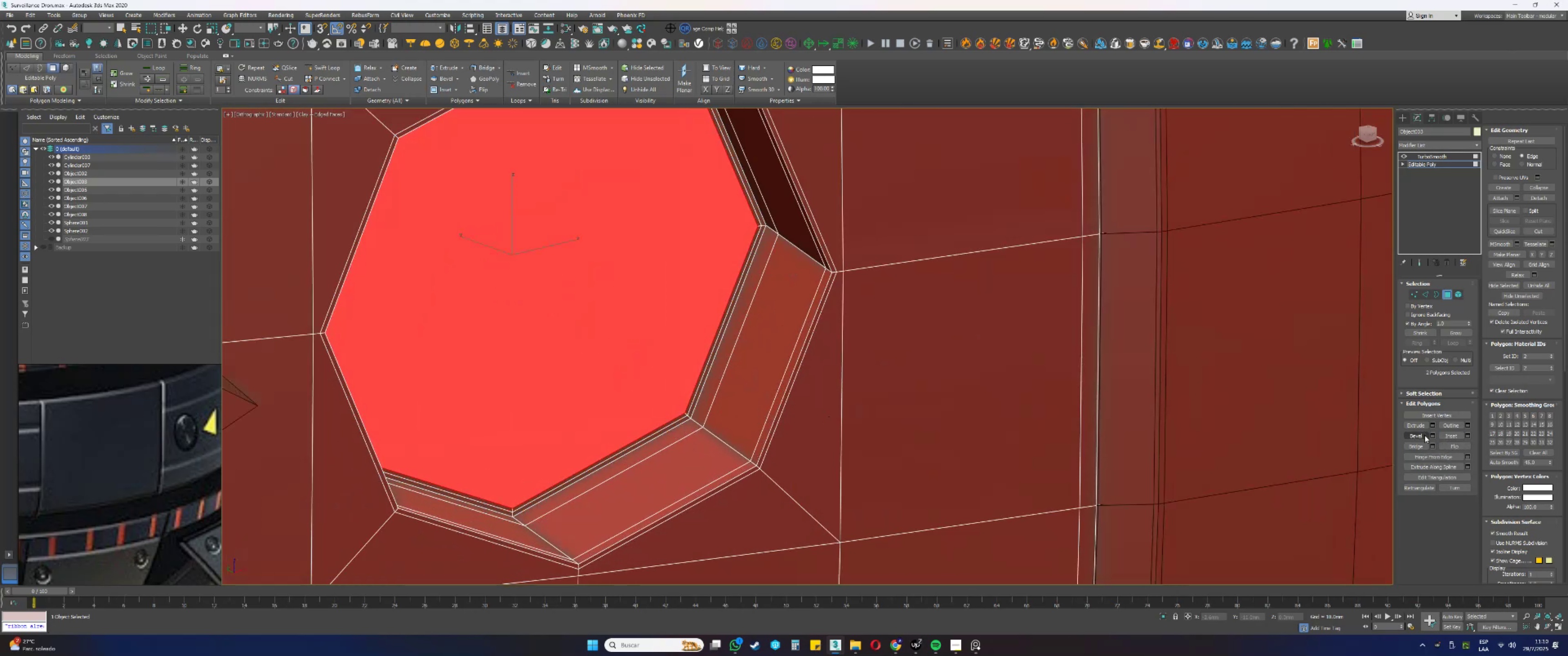 
left_click([1414, 425])
 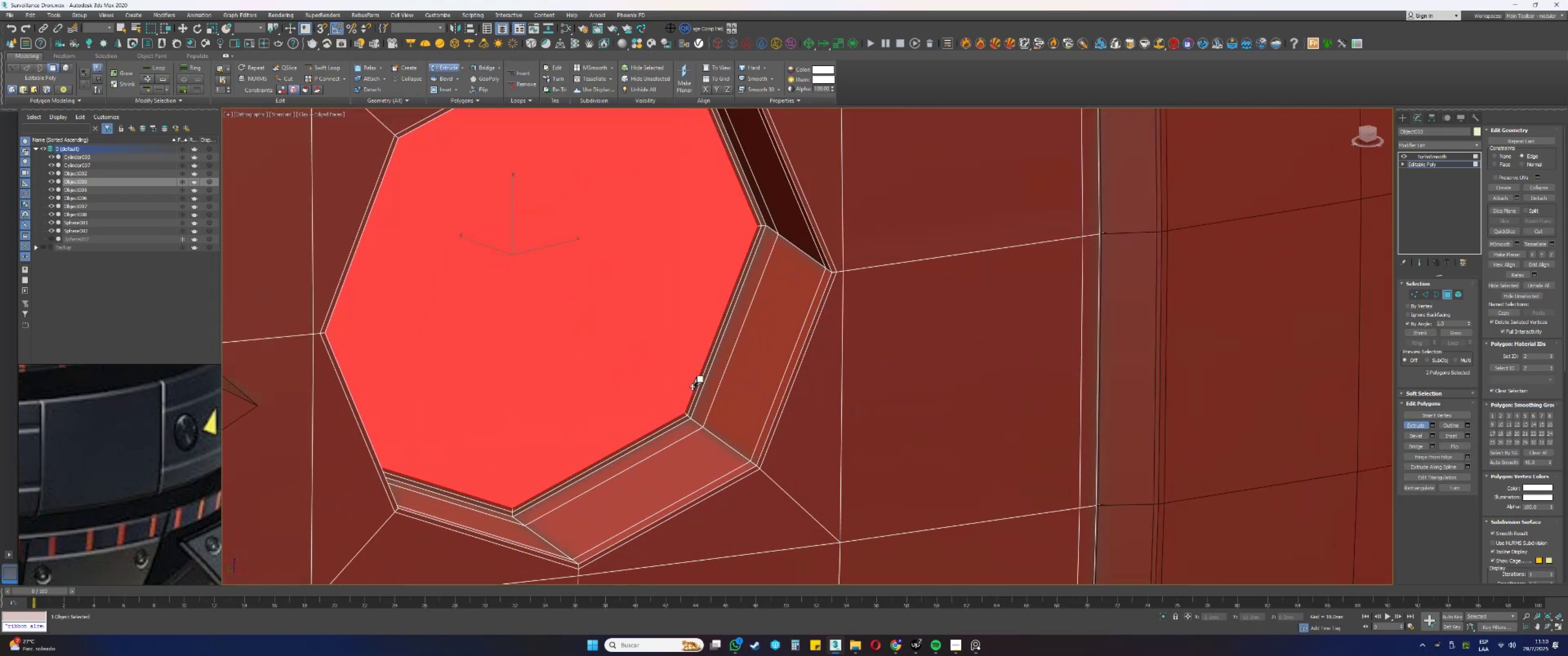 
left_click_drag(start_coordinate=[678, 377], to_coordinate=[674, 370])
 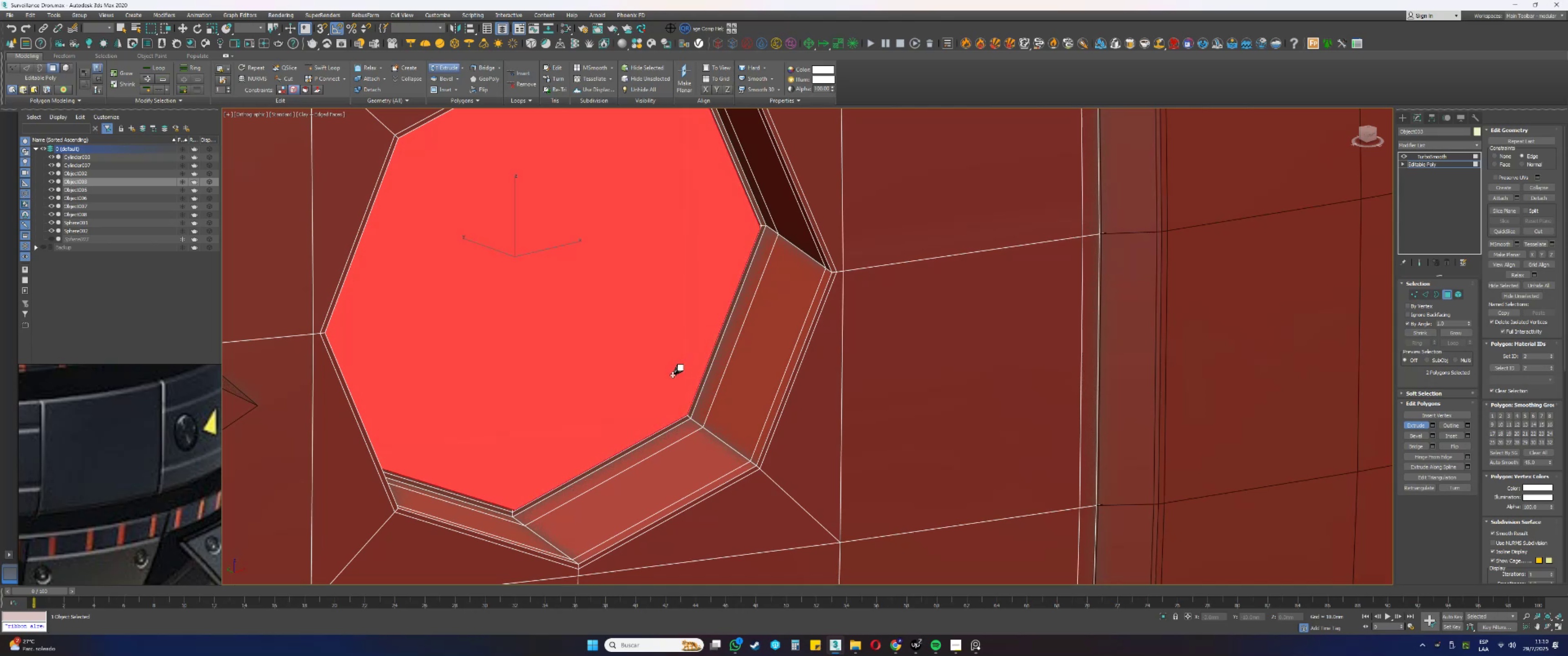 
left_click_drag(start_coordinate=[670, 383], to_coordinate=[748, 230])
 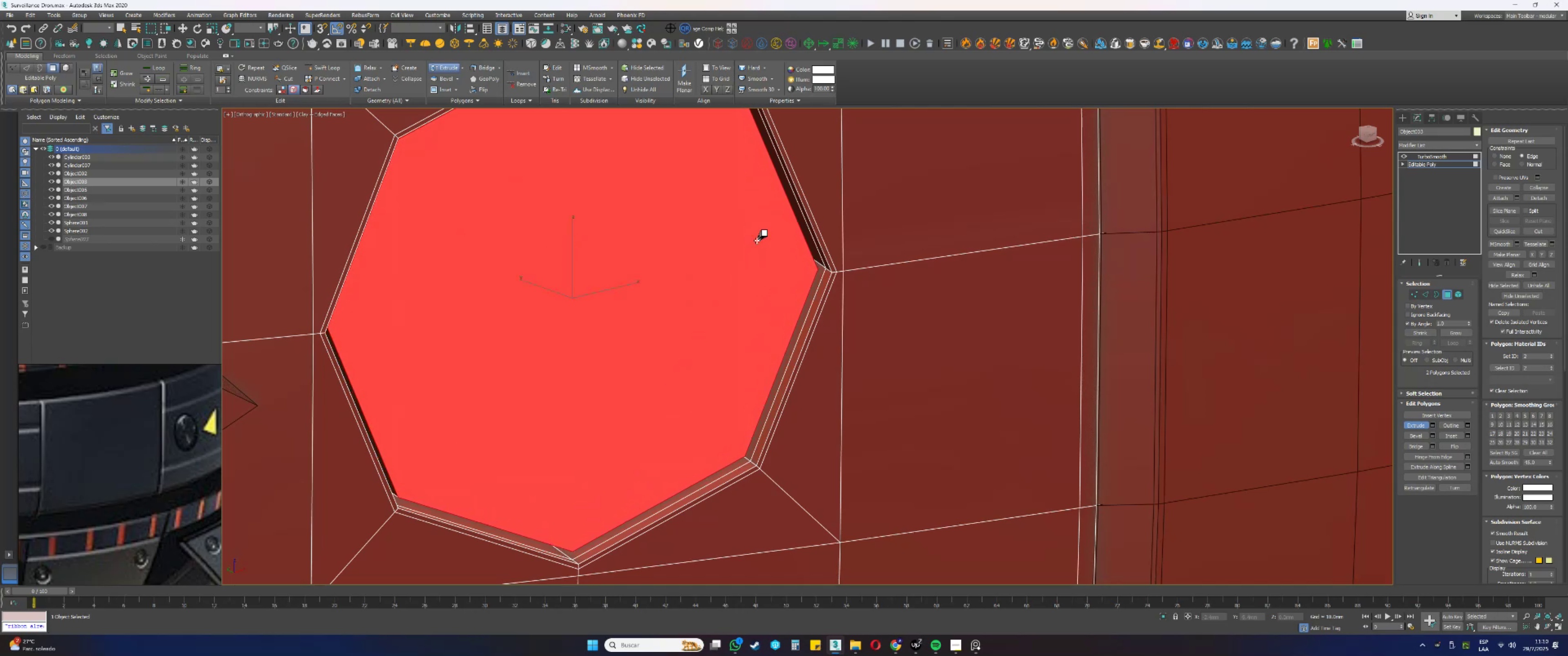 
scroll: coordinate [781, 282], scroll_direction: down, amount: 6.0
 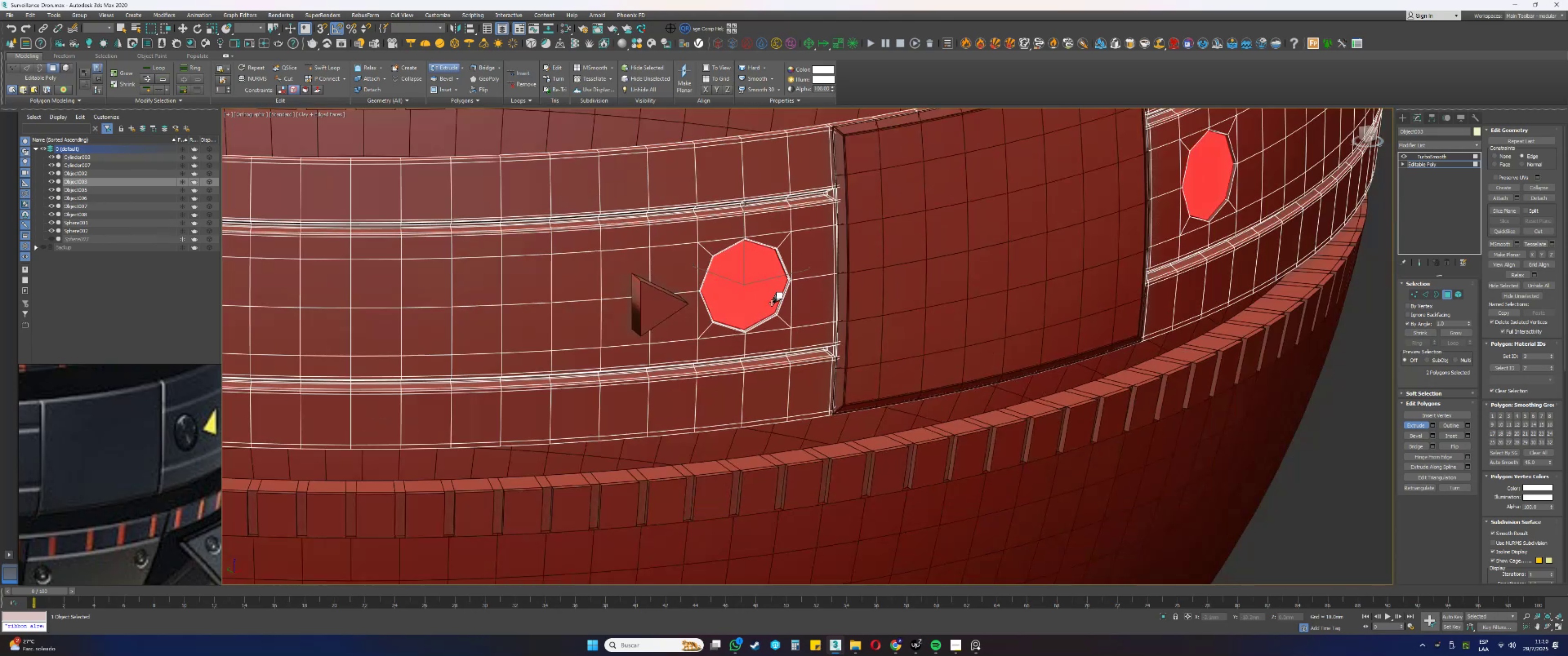 
hold_key(key=AltLeft, duration=0.39)
 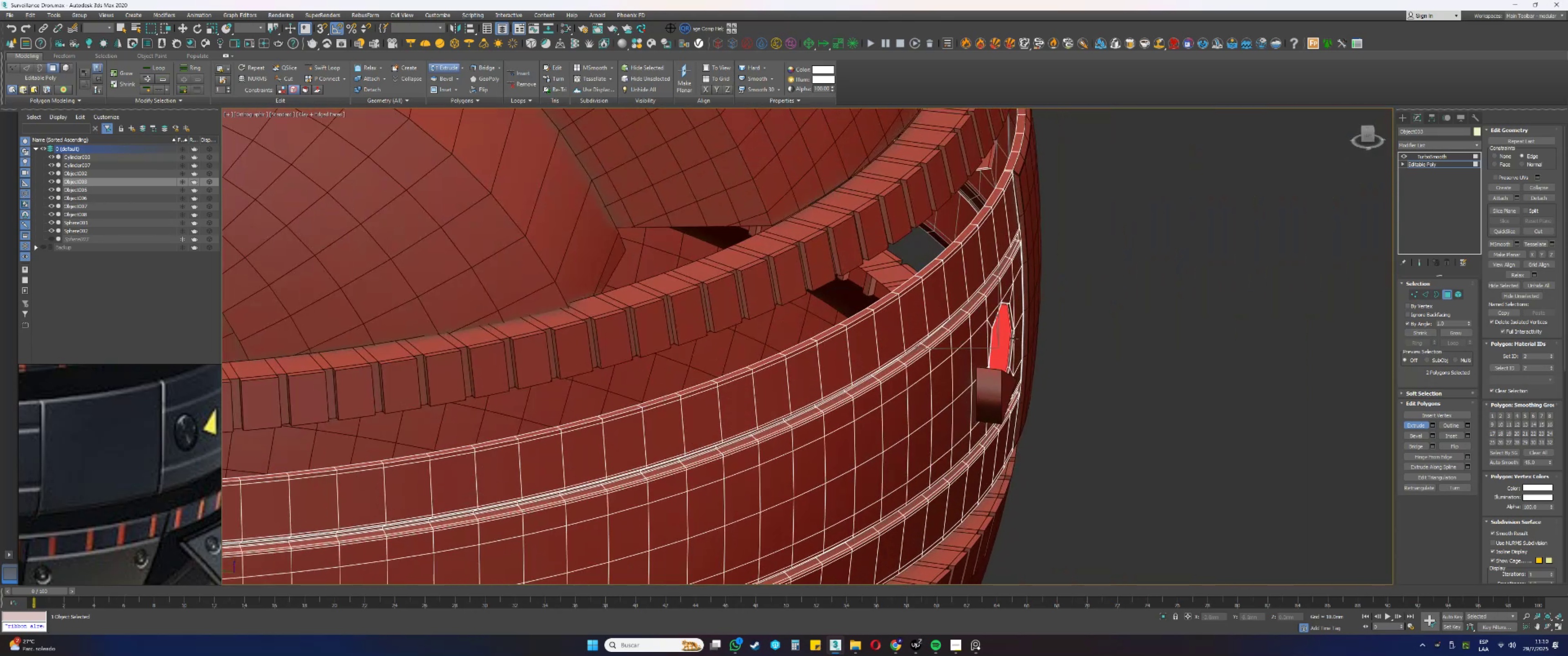 
scroll: coordinate [1000, 313], scroll_direction: up, amount: 6.0
 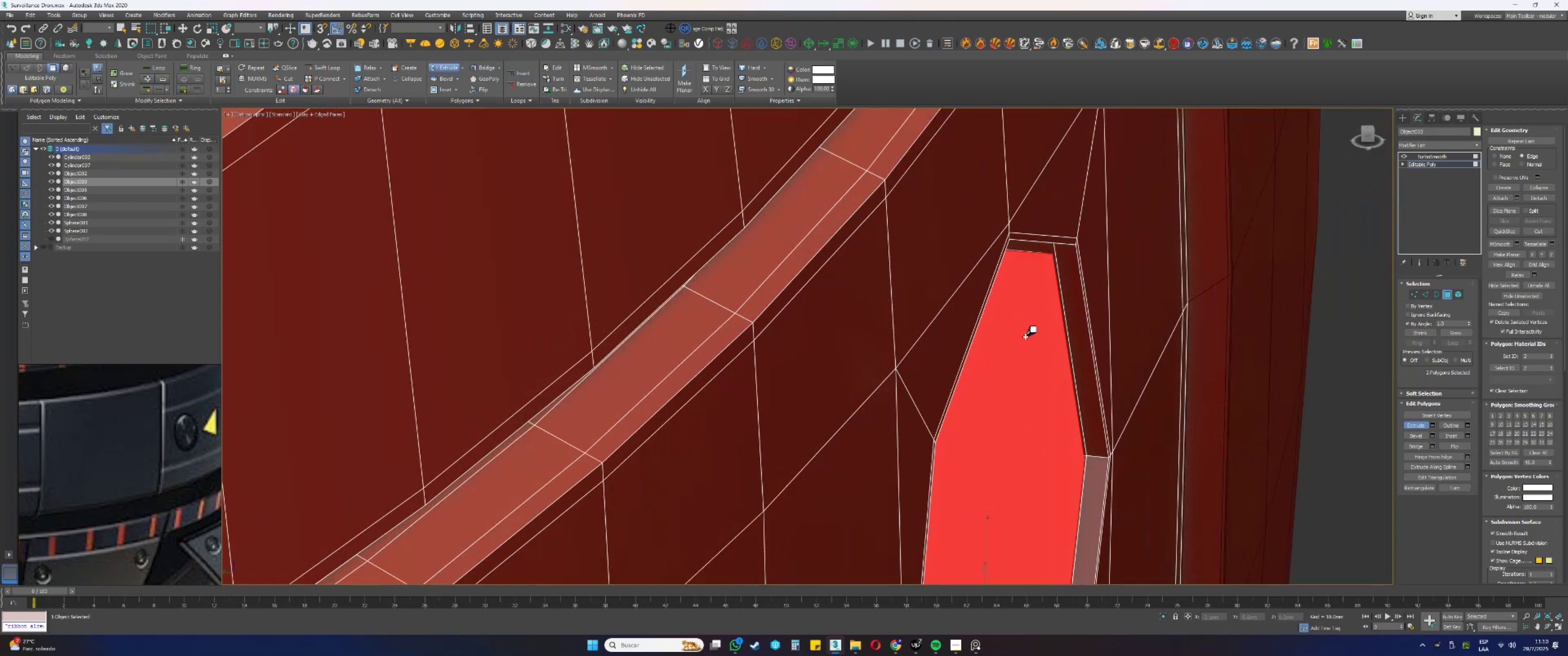 
key(Control+ControlLeft)
 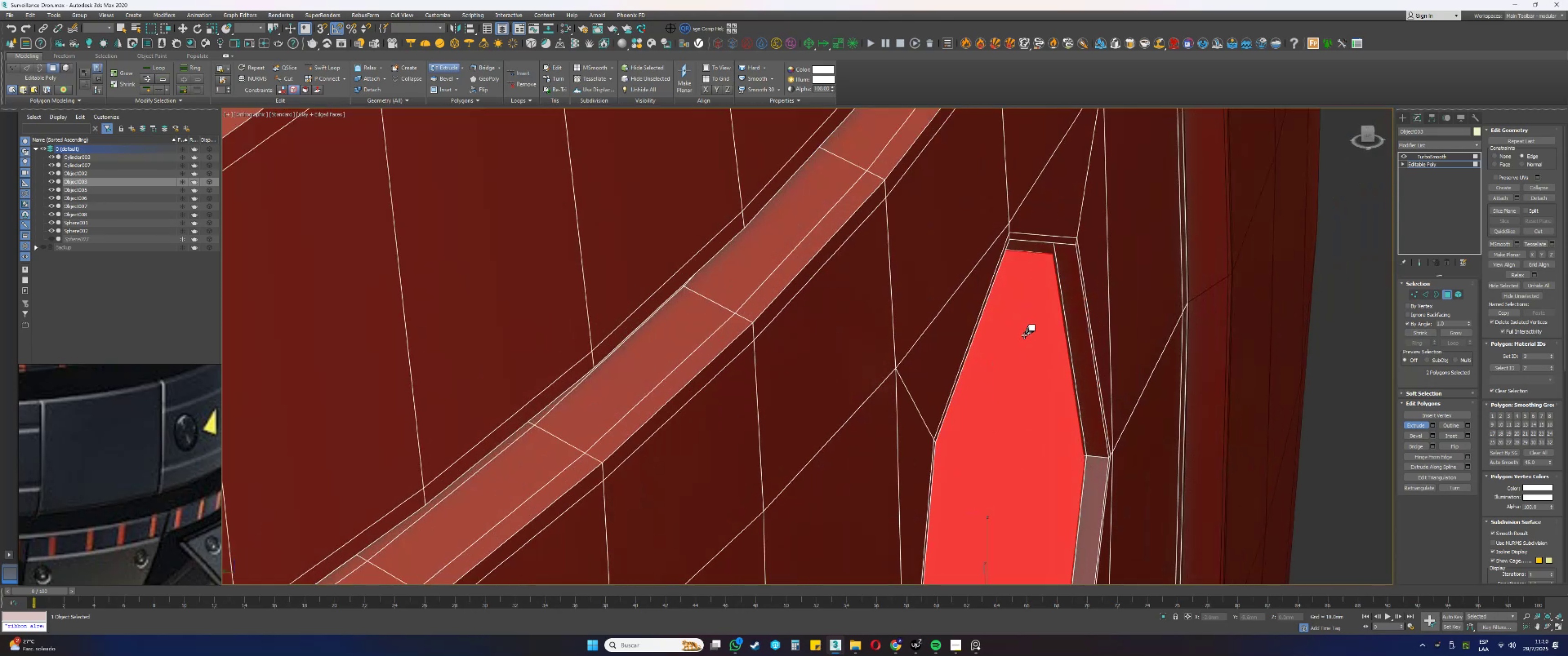 
key(Control+Z)
 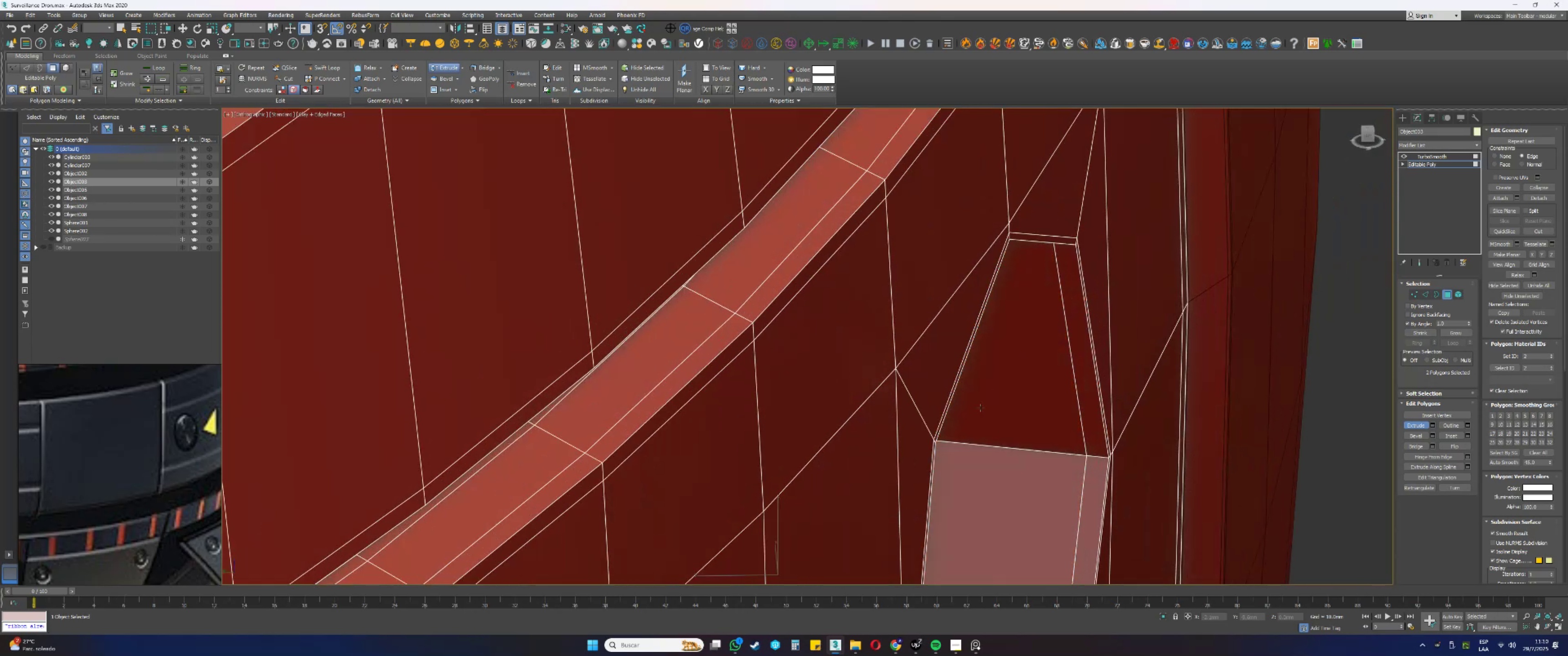 
key(Alt+AltLeft)
 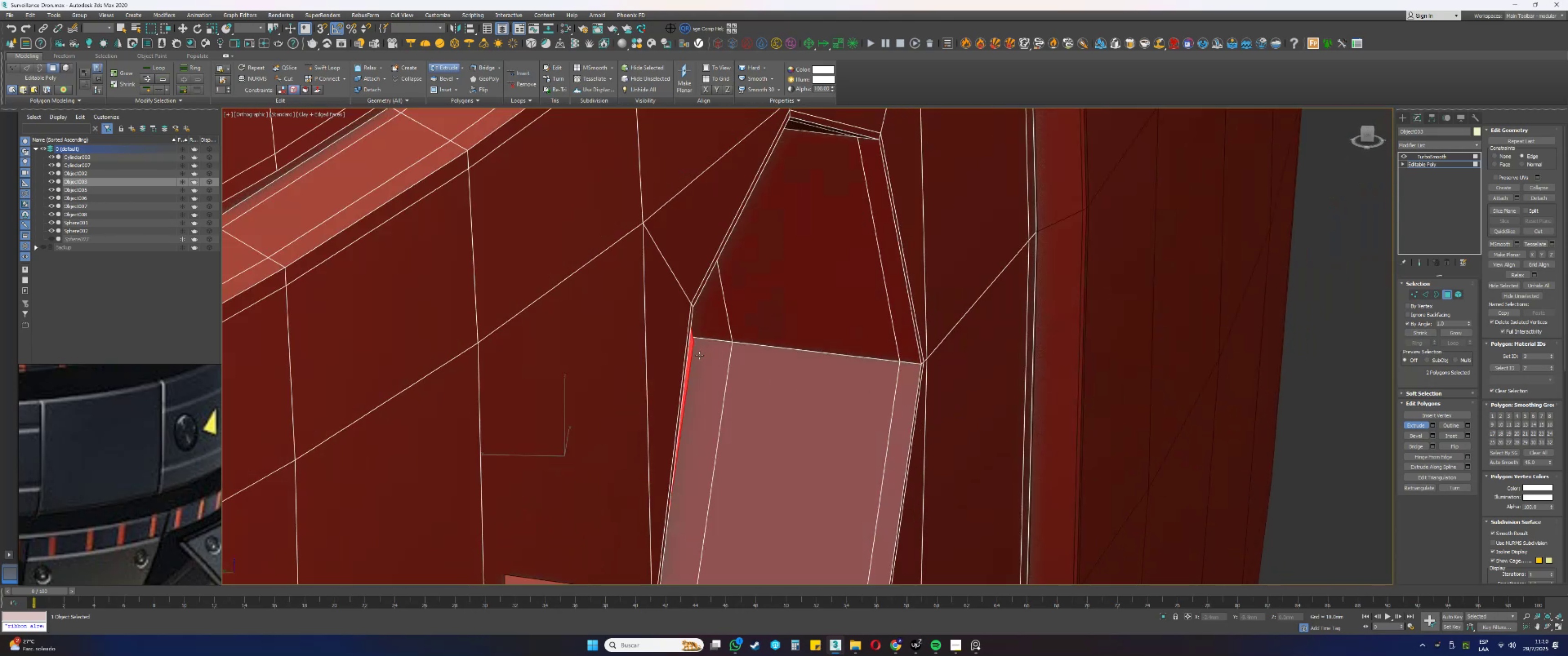 
left_click_drag(start_coordinate=[690, 350], to_coordinate=[813, 118])
 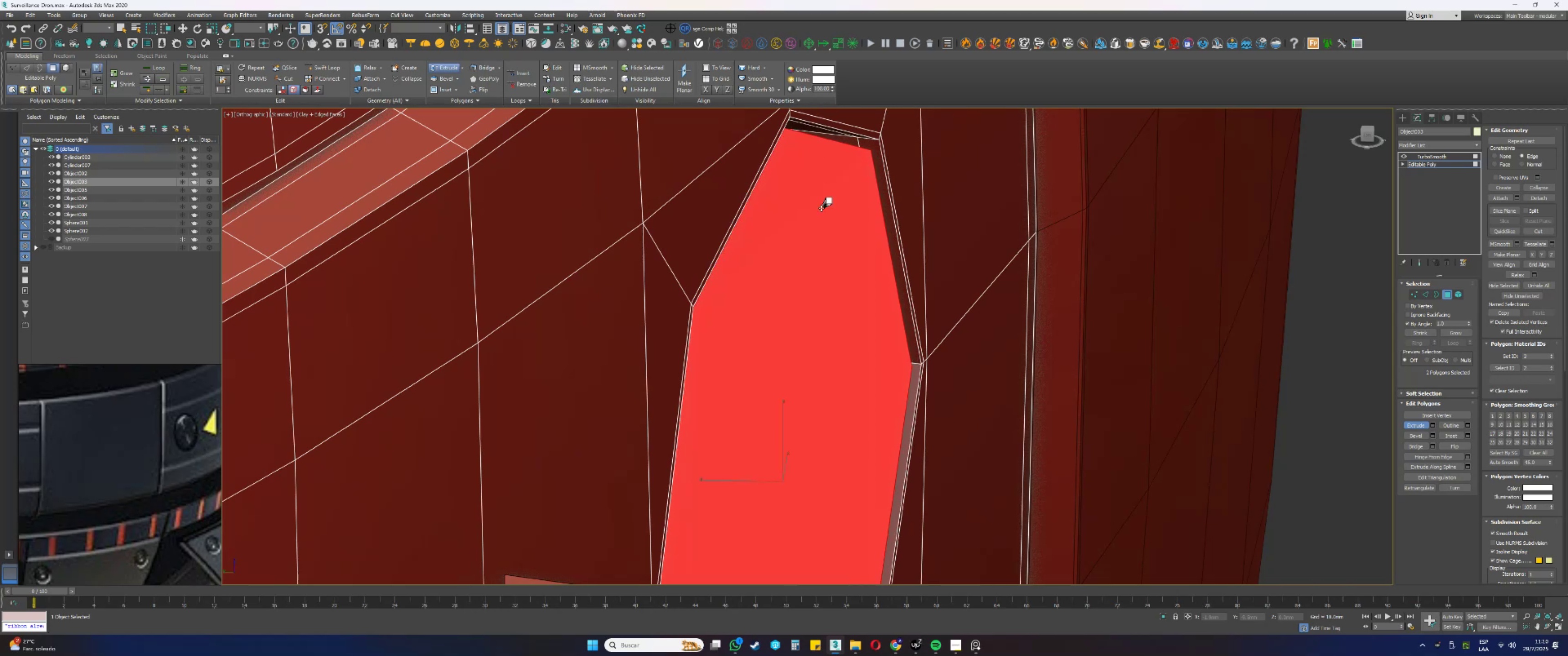 
left_click_drag(start_coordinate=[827, 225], to_coordinate=[822, 215])
 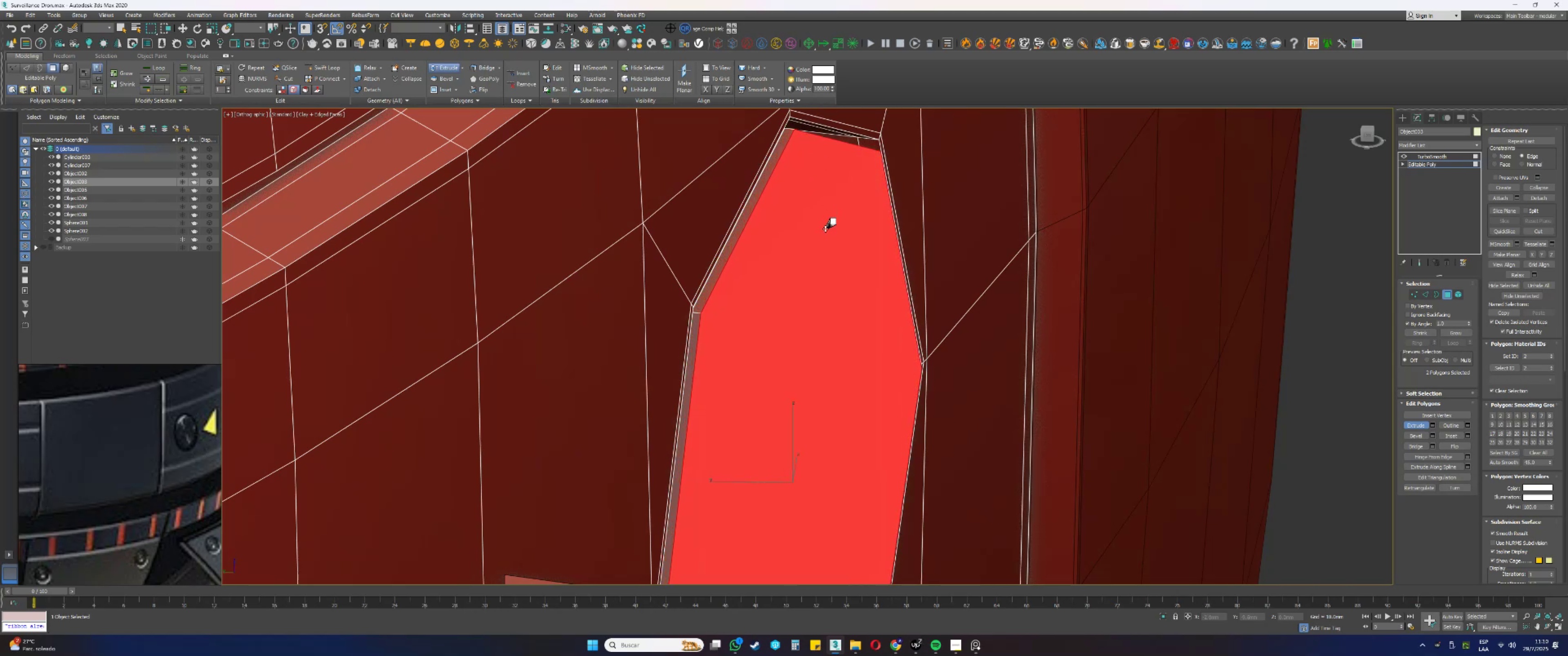 
key(Control+ControlLeft)
 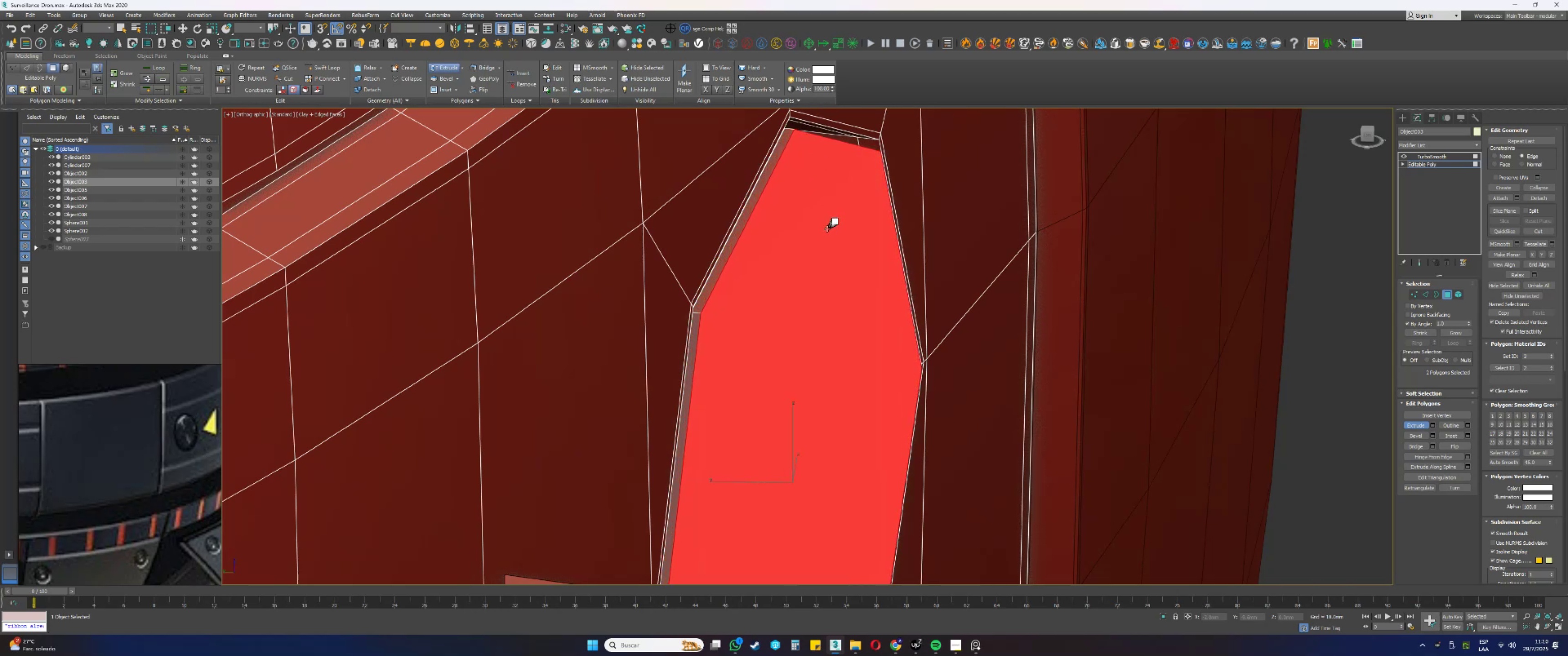 
key(Control+Z)
 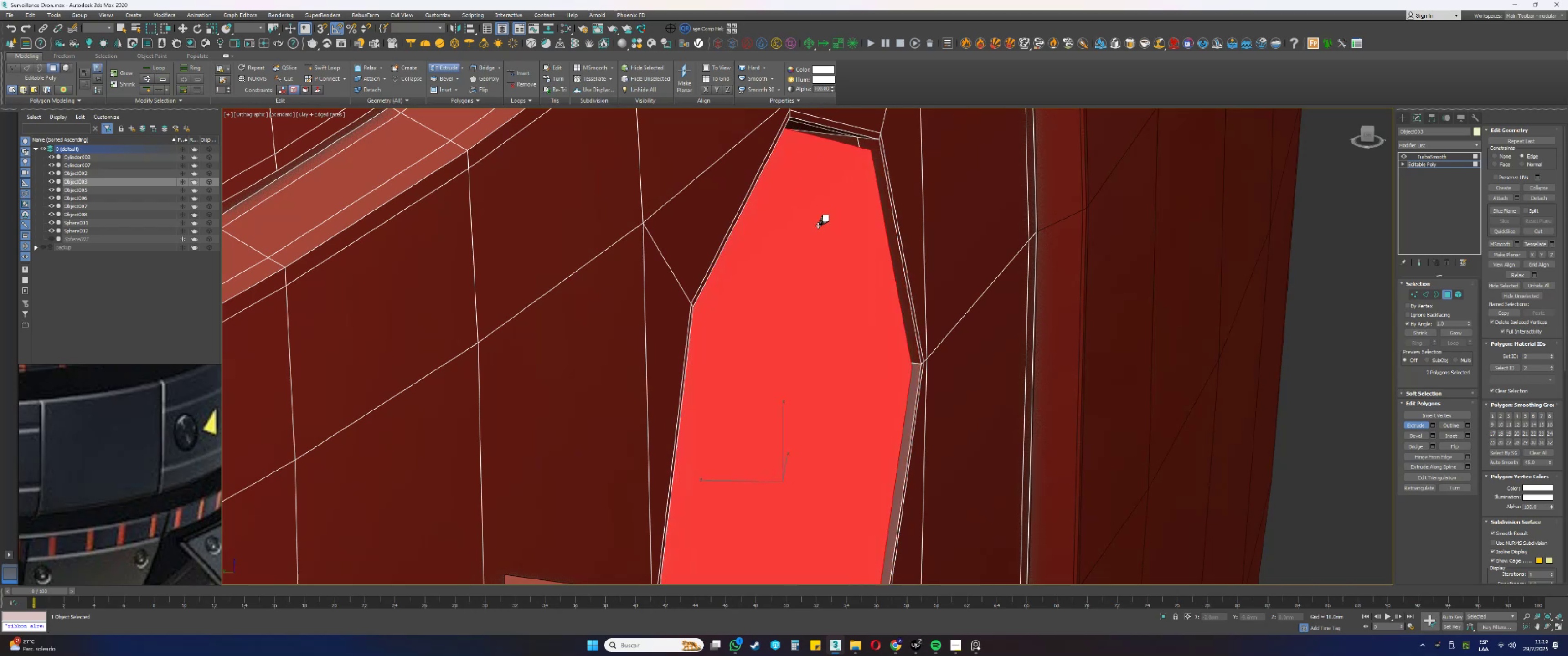 
key(Control+ControlLeft)
 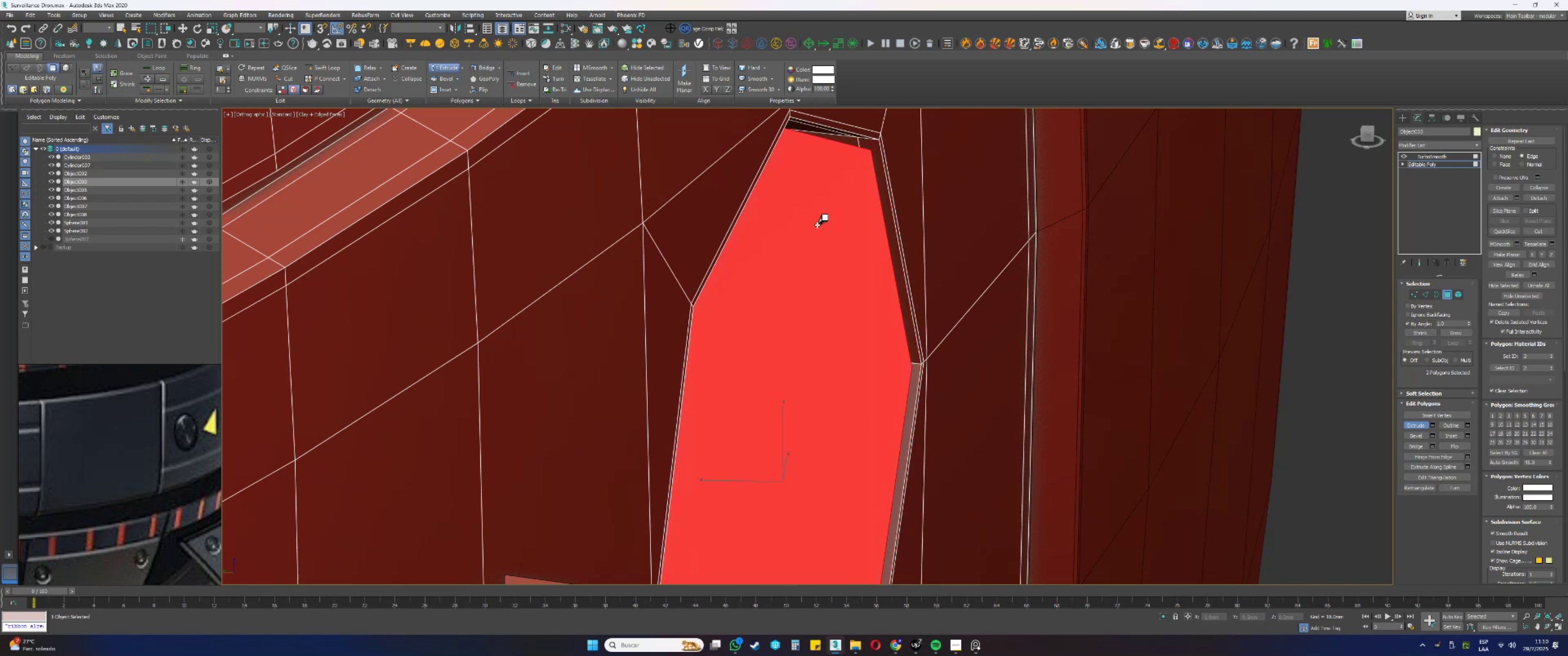 
key(Control+Z)
 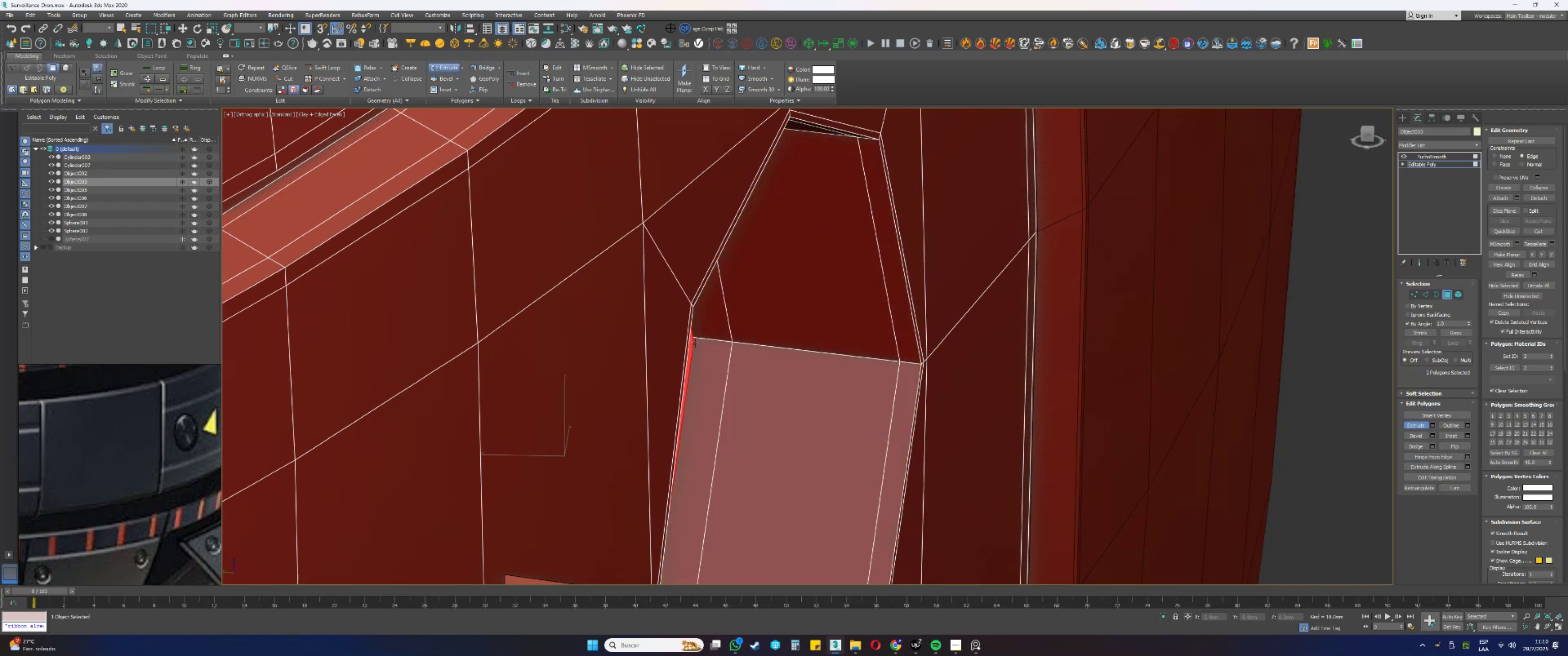 
left_click_drag(start_coordinate=[692, 345], to_coordinate=[842, 100])
 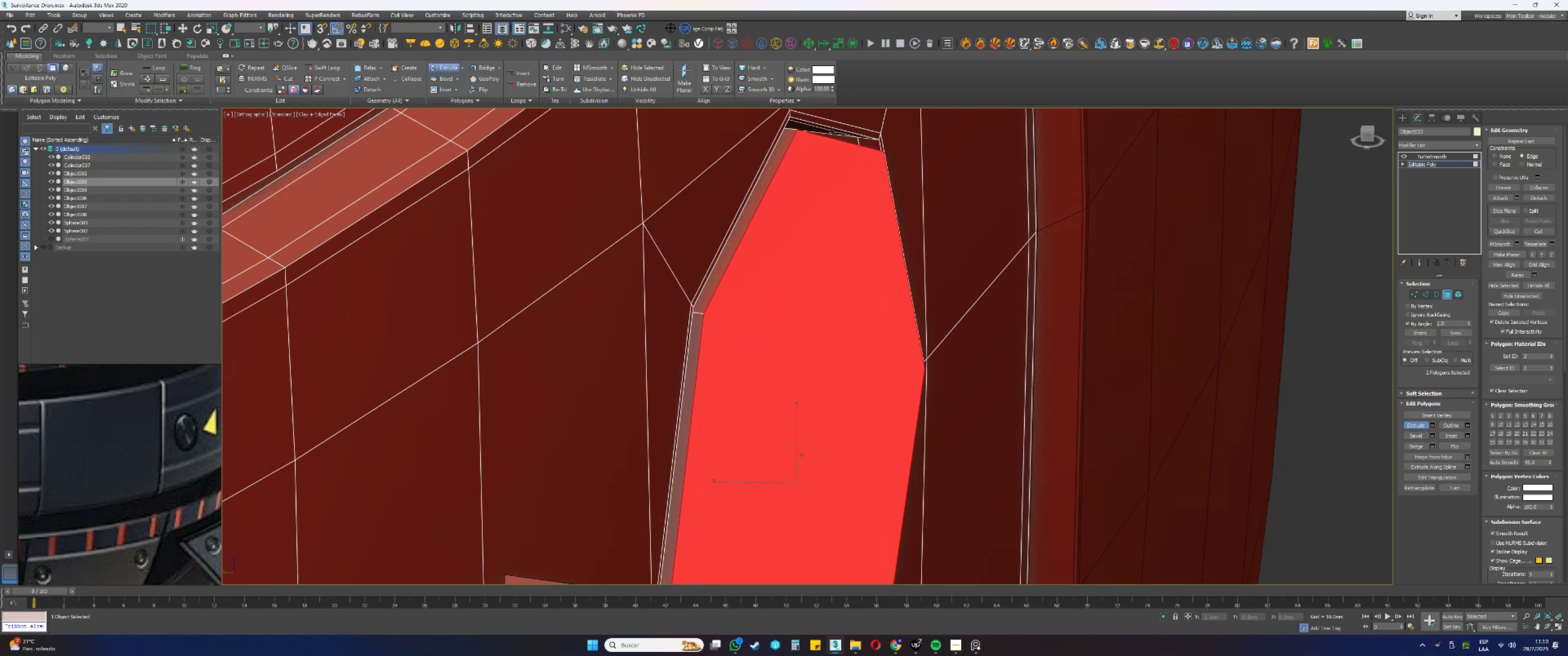 
left_click_drag(start_coordinate=[824, 171], to_coordinate=[824, 156])
 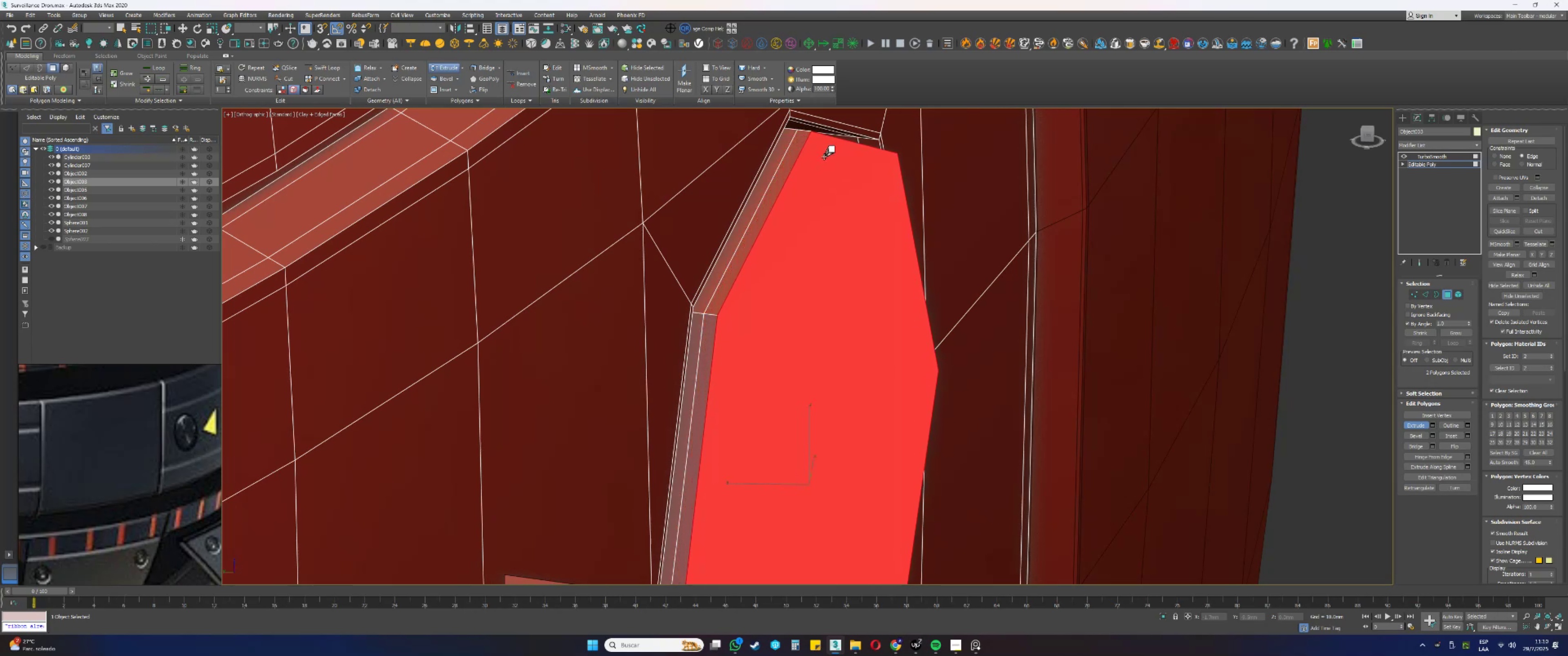 
right_click([821, 160])
 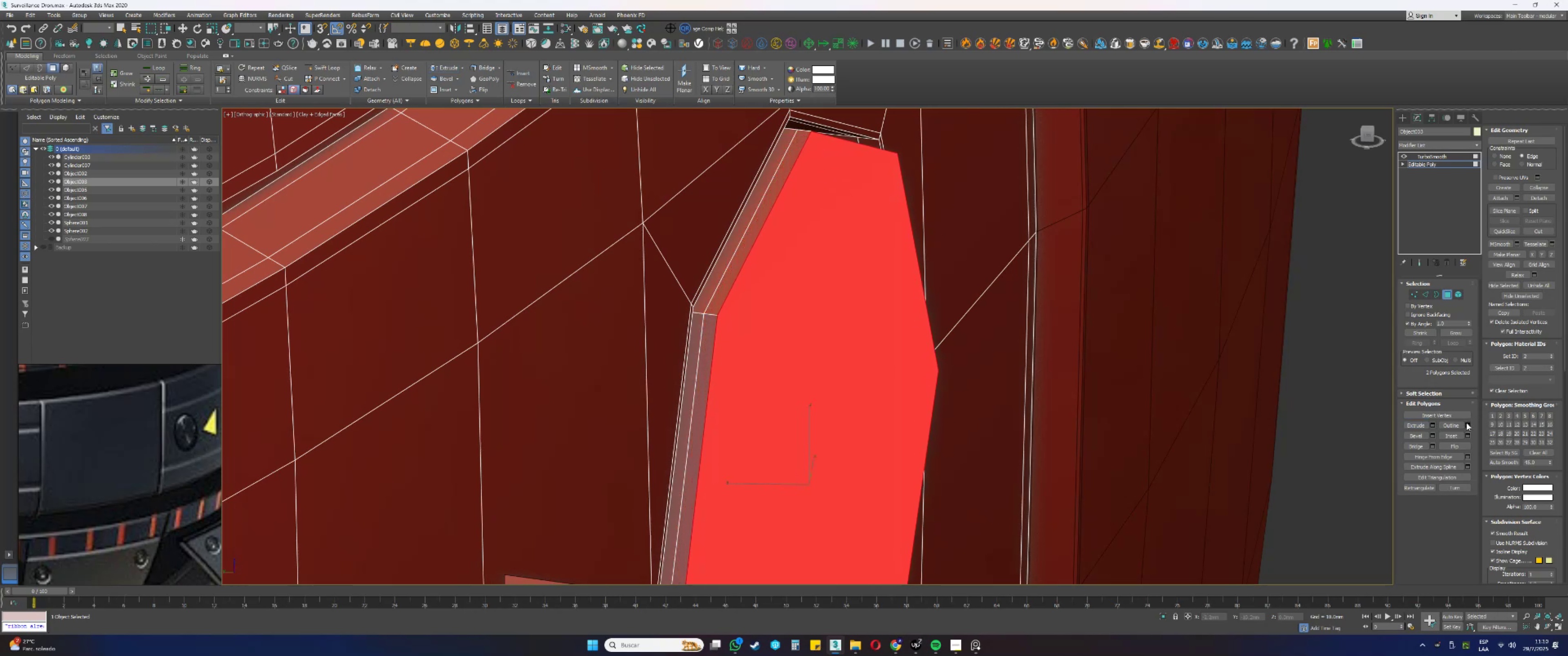 
left_click([1453, 436])
 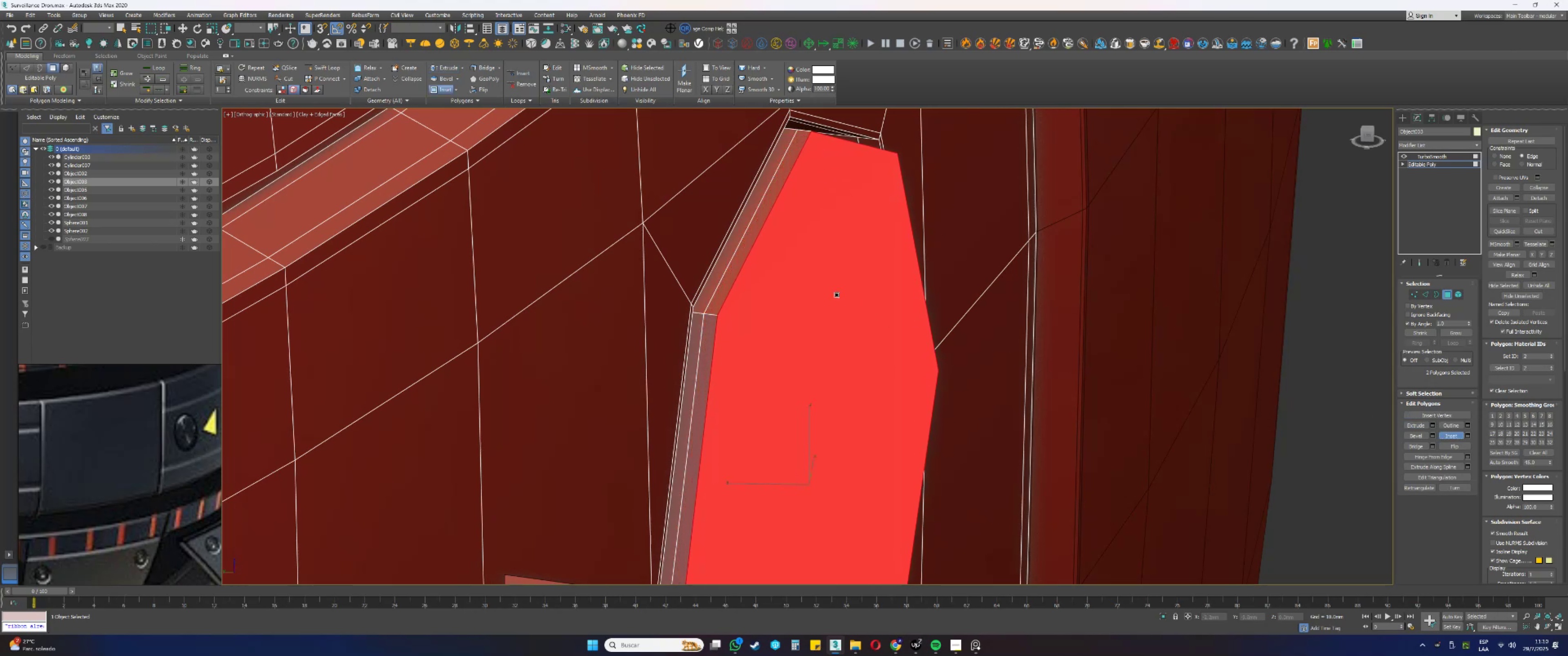 
left_click_drag(start_coordinate=[818, 266], to_coordinate=[818, 283])
 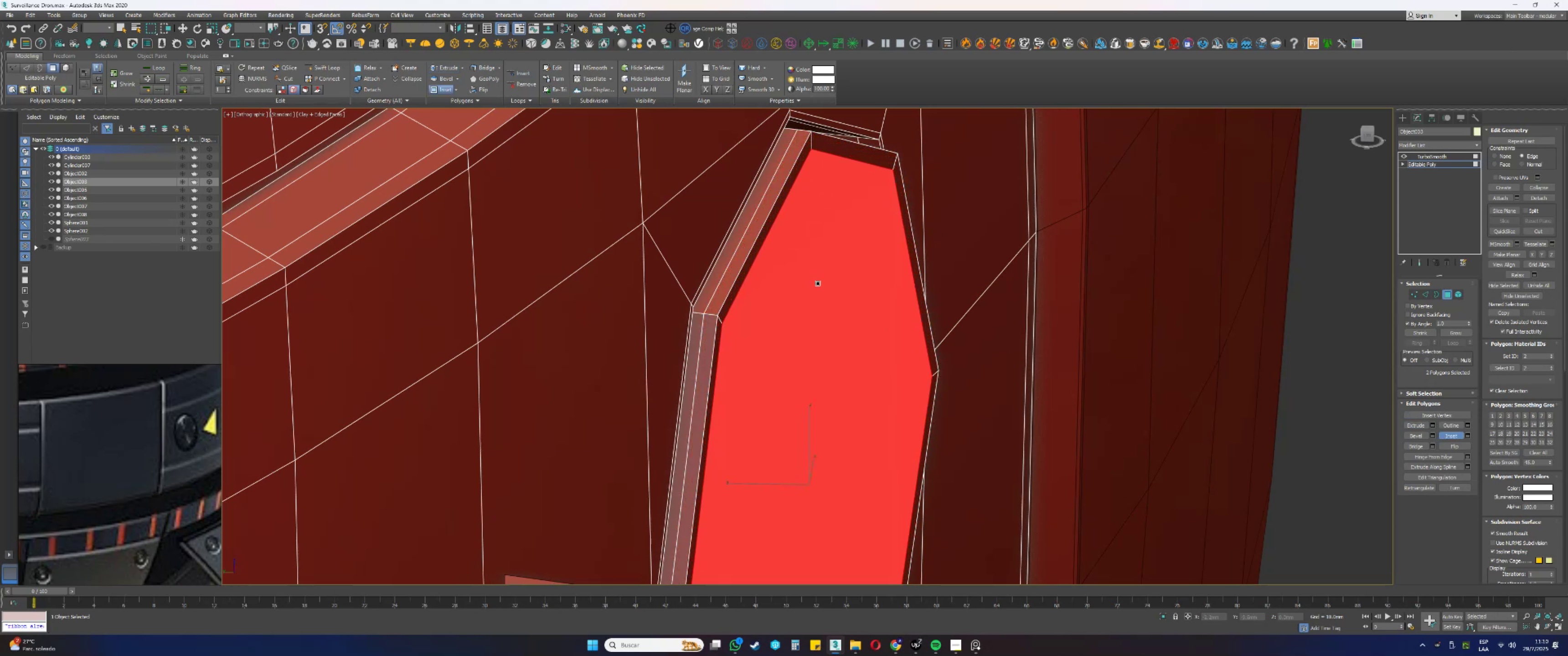 
scroll: coordinate [823, 276], scroll_direction: down, amount: 10.0
 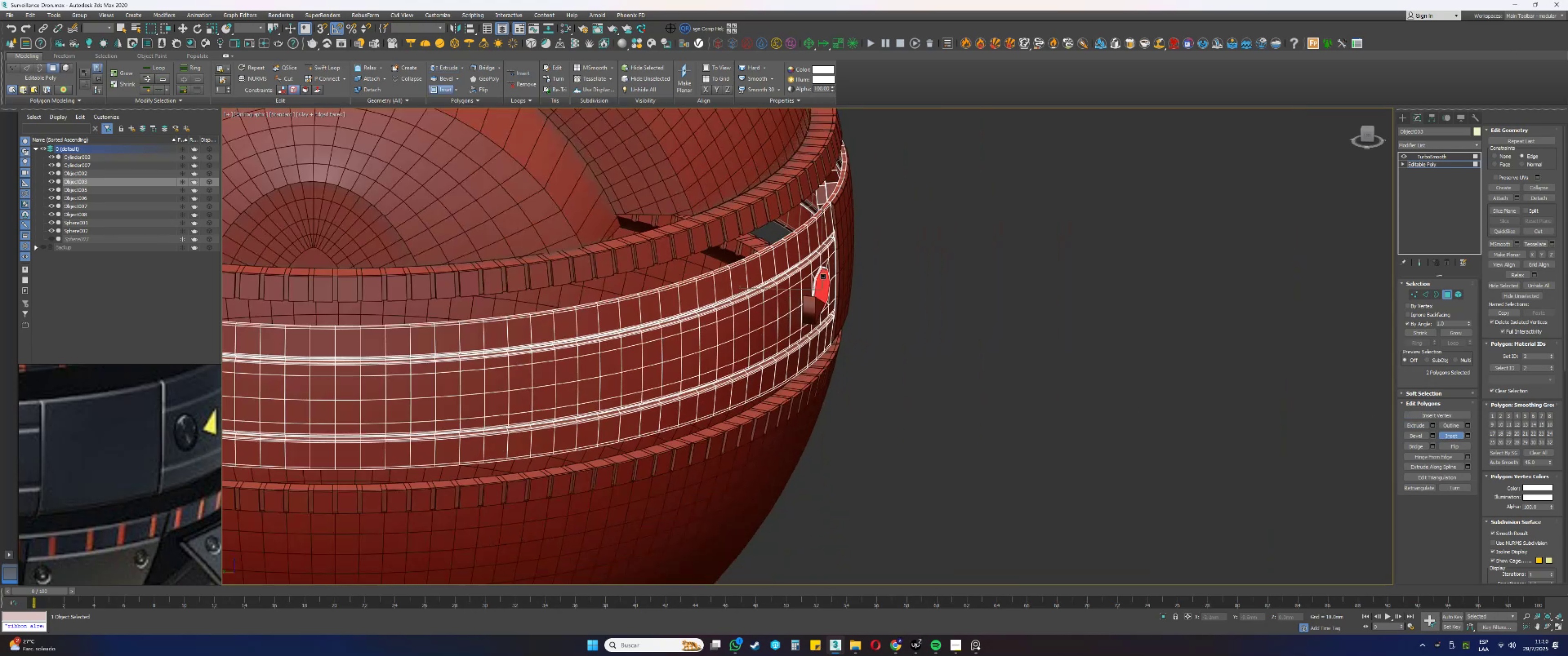 
key(Alt+AltLeft)
 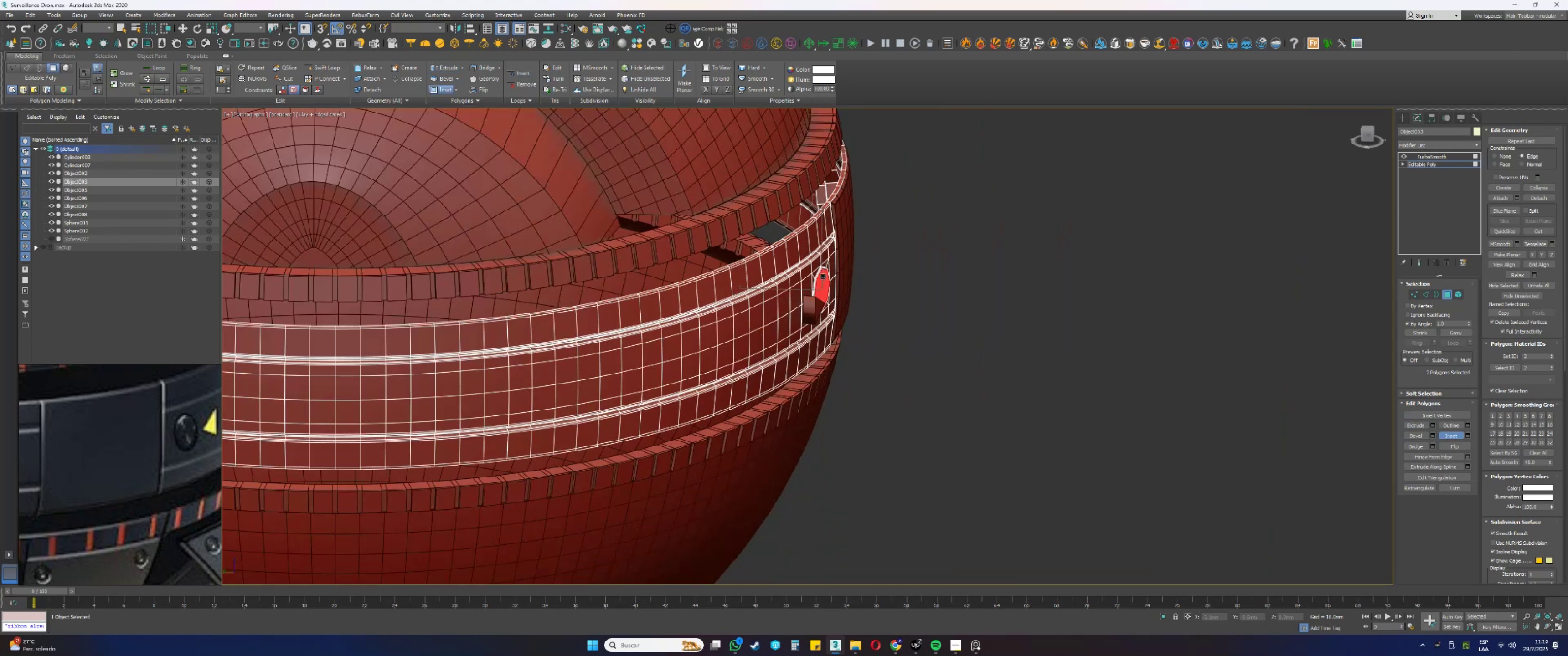 
hold_key(key=AltLeft, duration=0.39)
 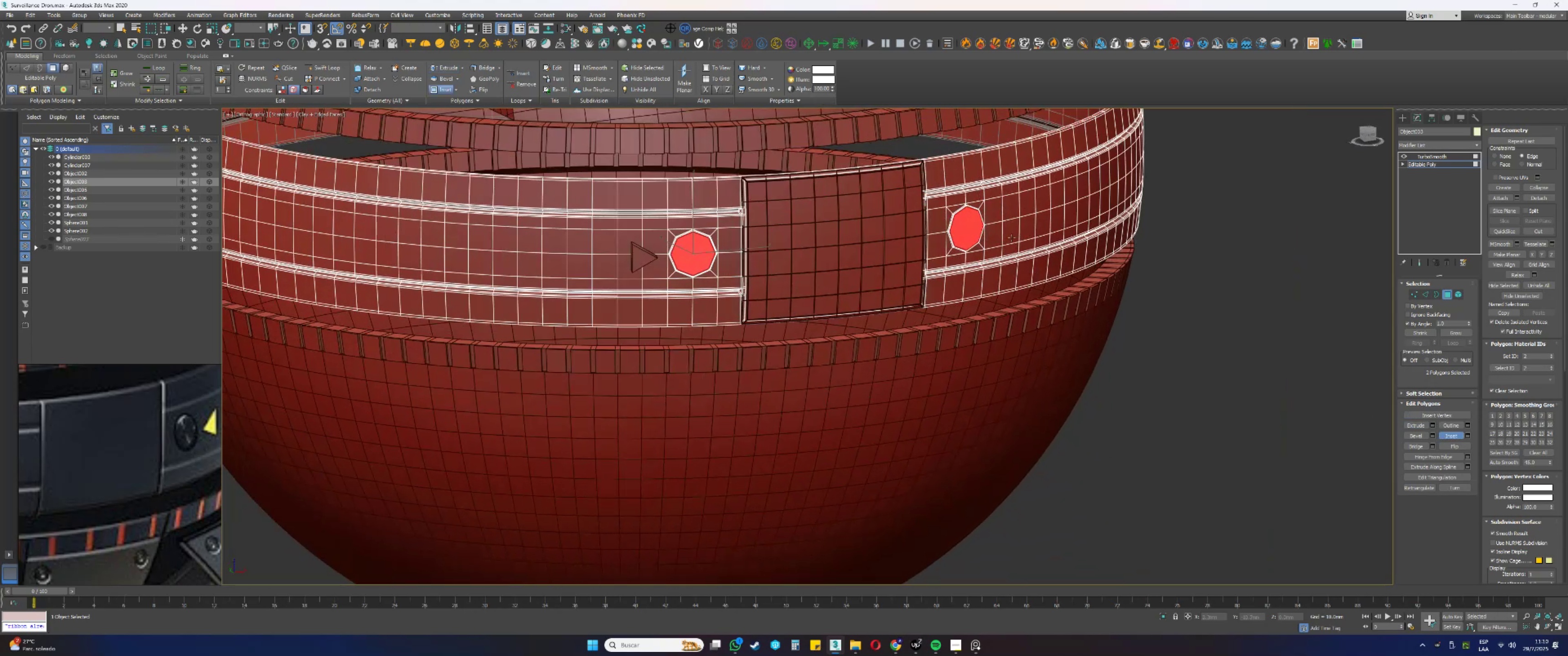 
scroll: coordinate [955, 224], scroll_direction: up, amount: 4.0
 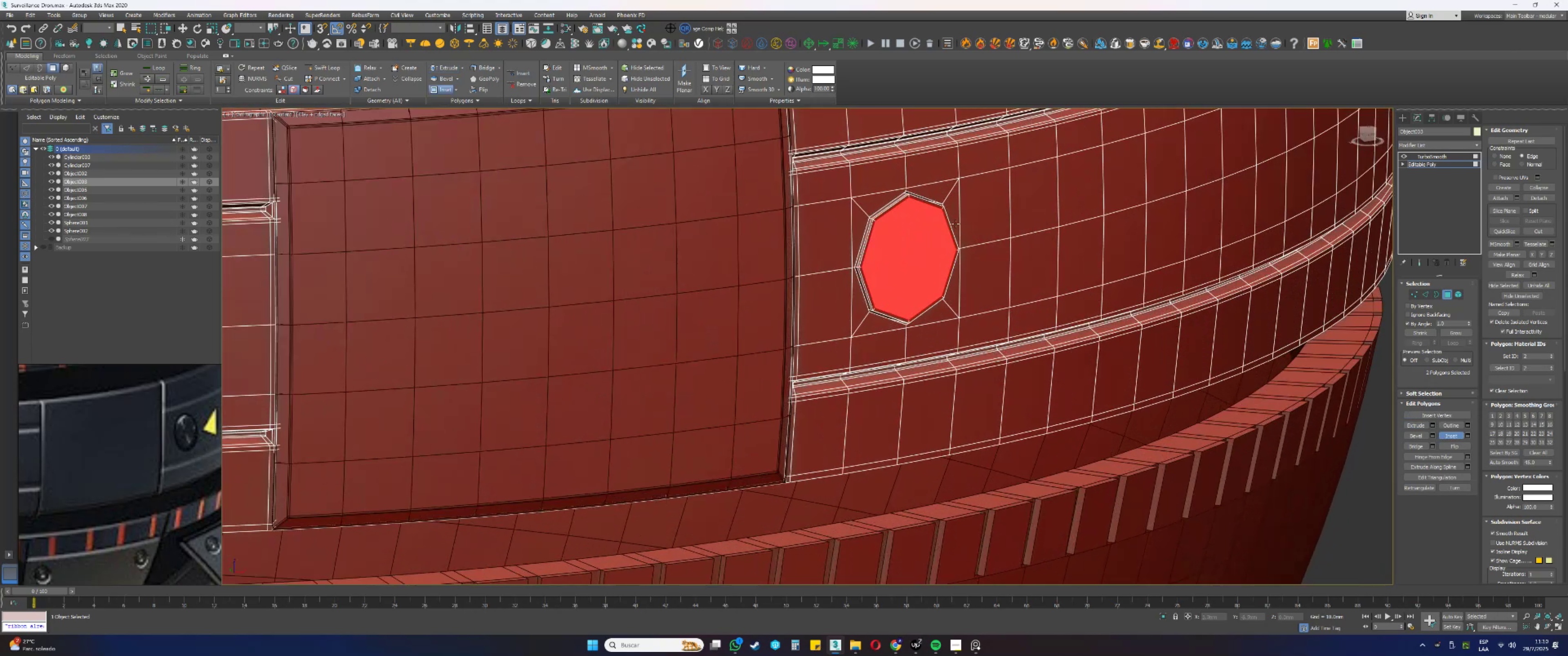 
hold_key(key=AltLeft, duration=0.48)
 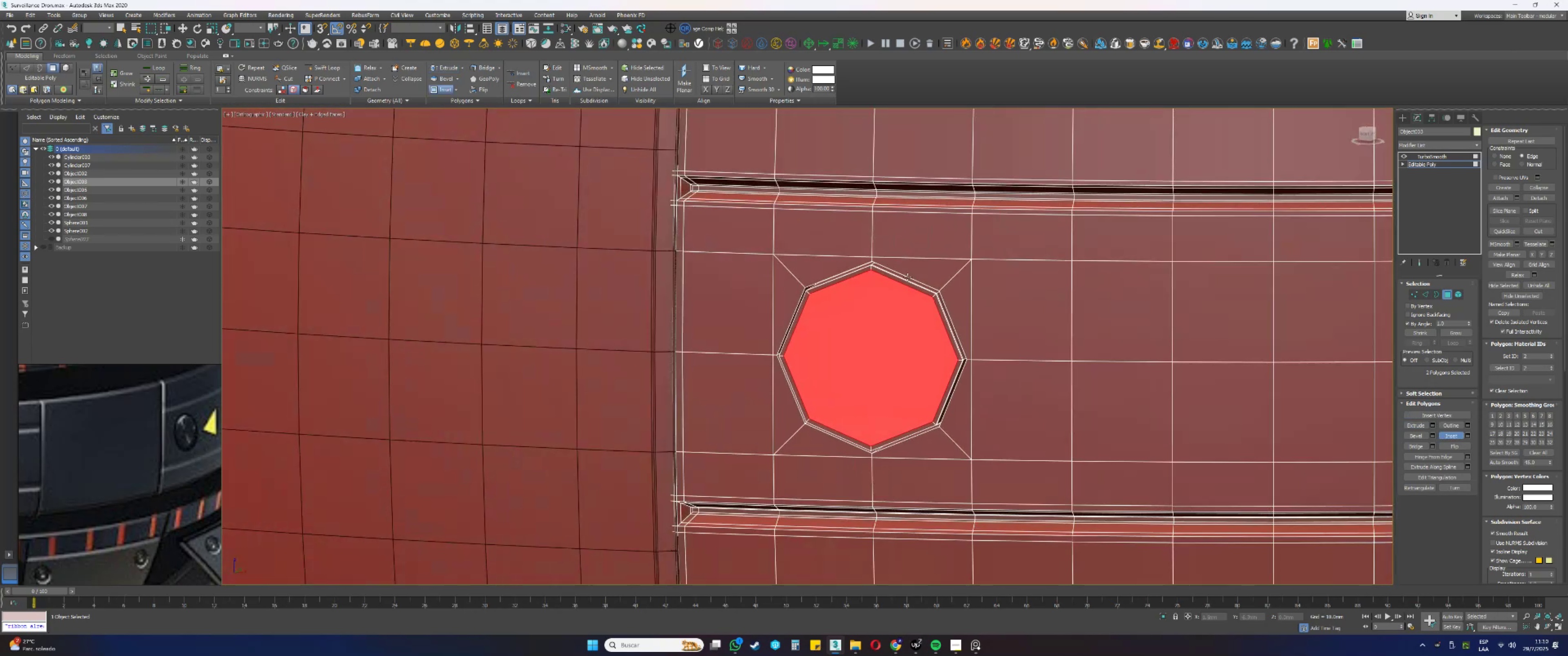 
scroll: coordinate [849, 257], scroll_direction: up, amount: 6.0
 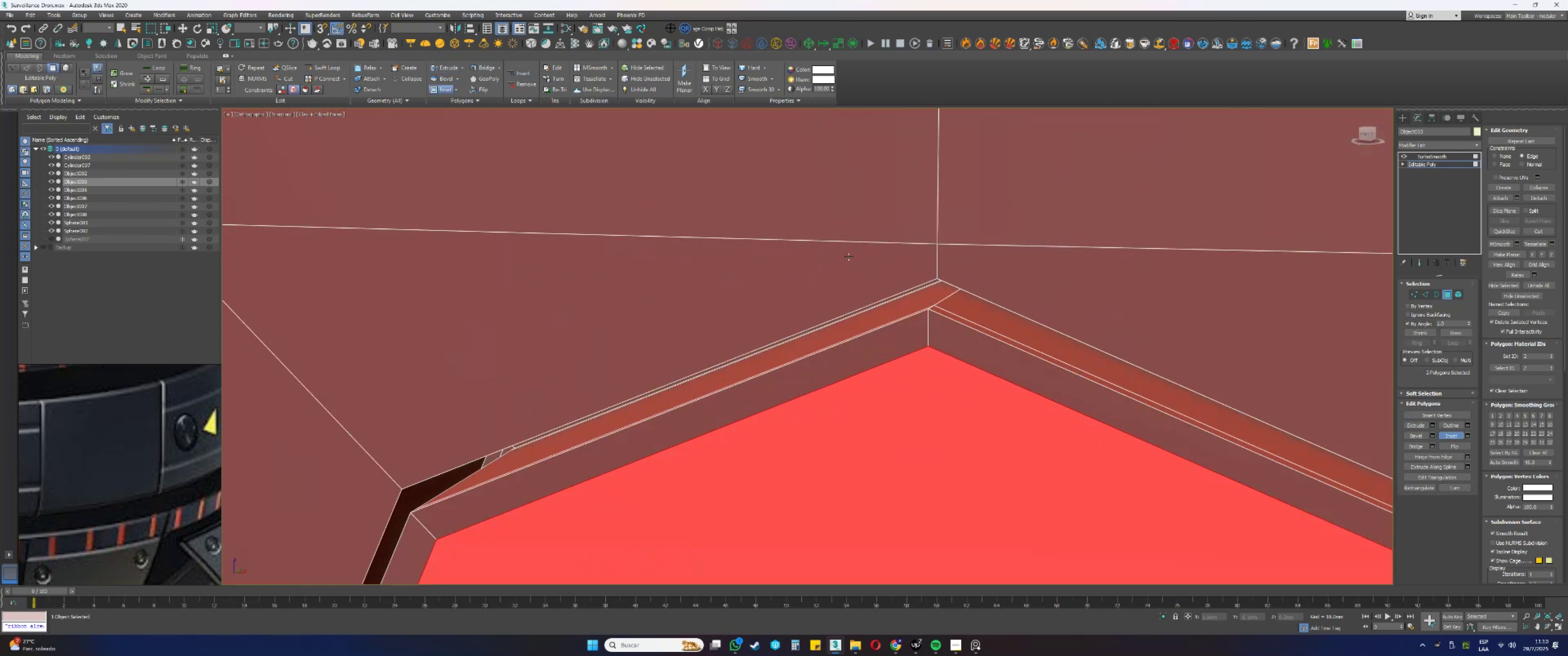 
key(1)
 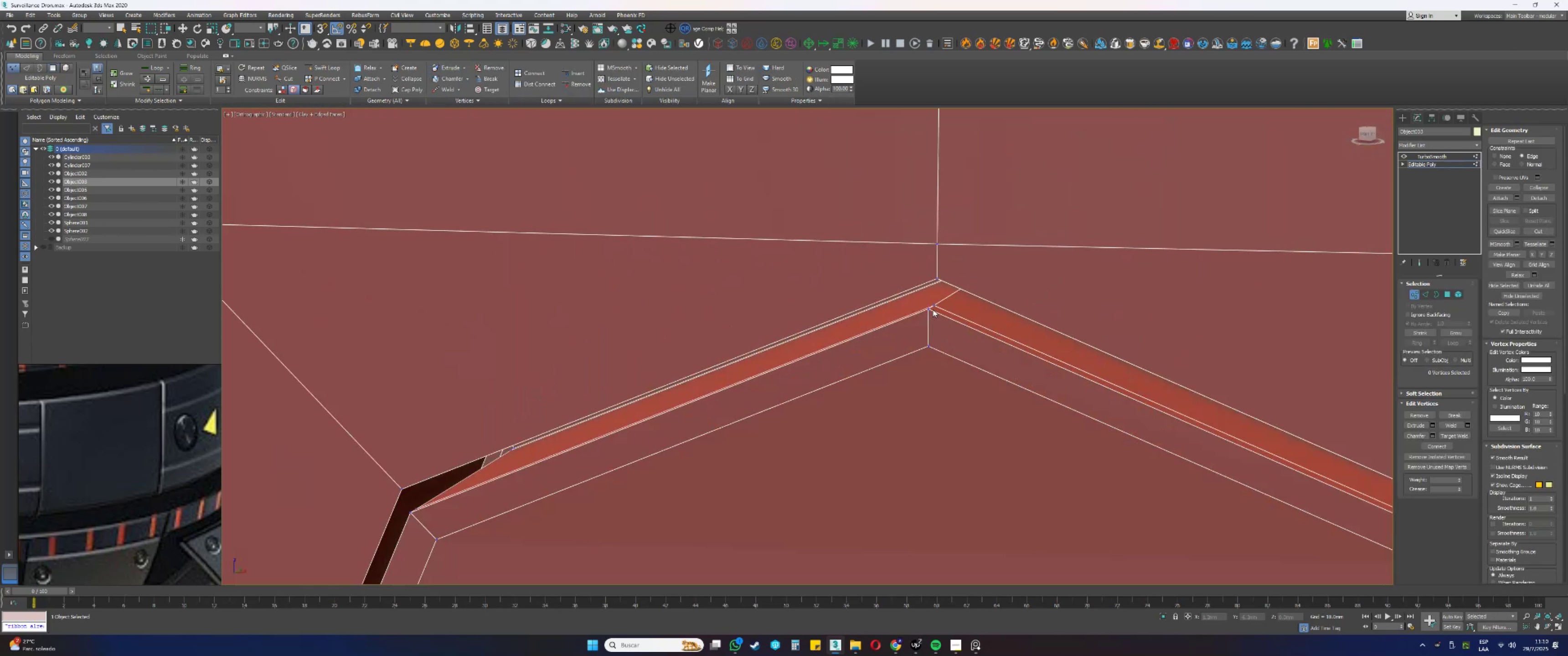 
left_click([929, 312])
 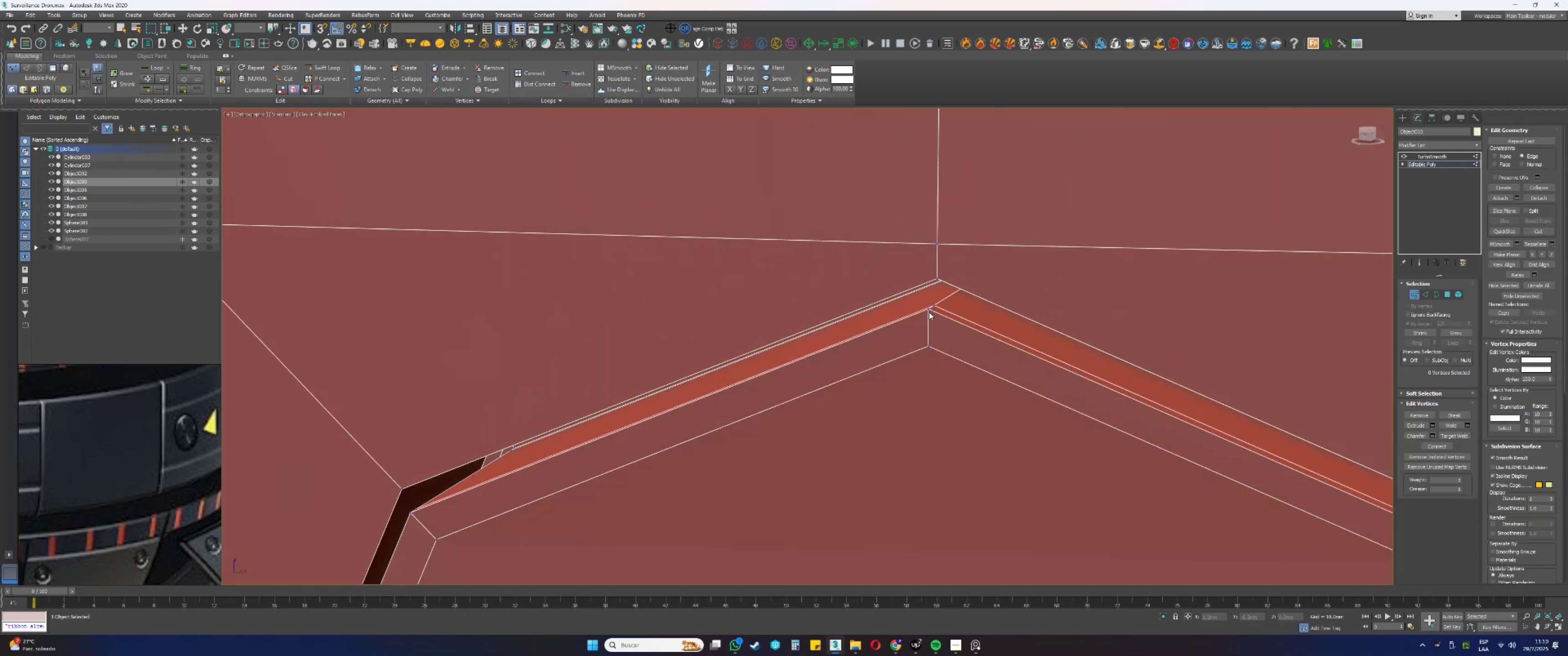 
key(S)
 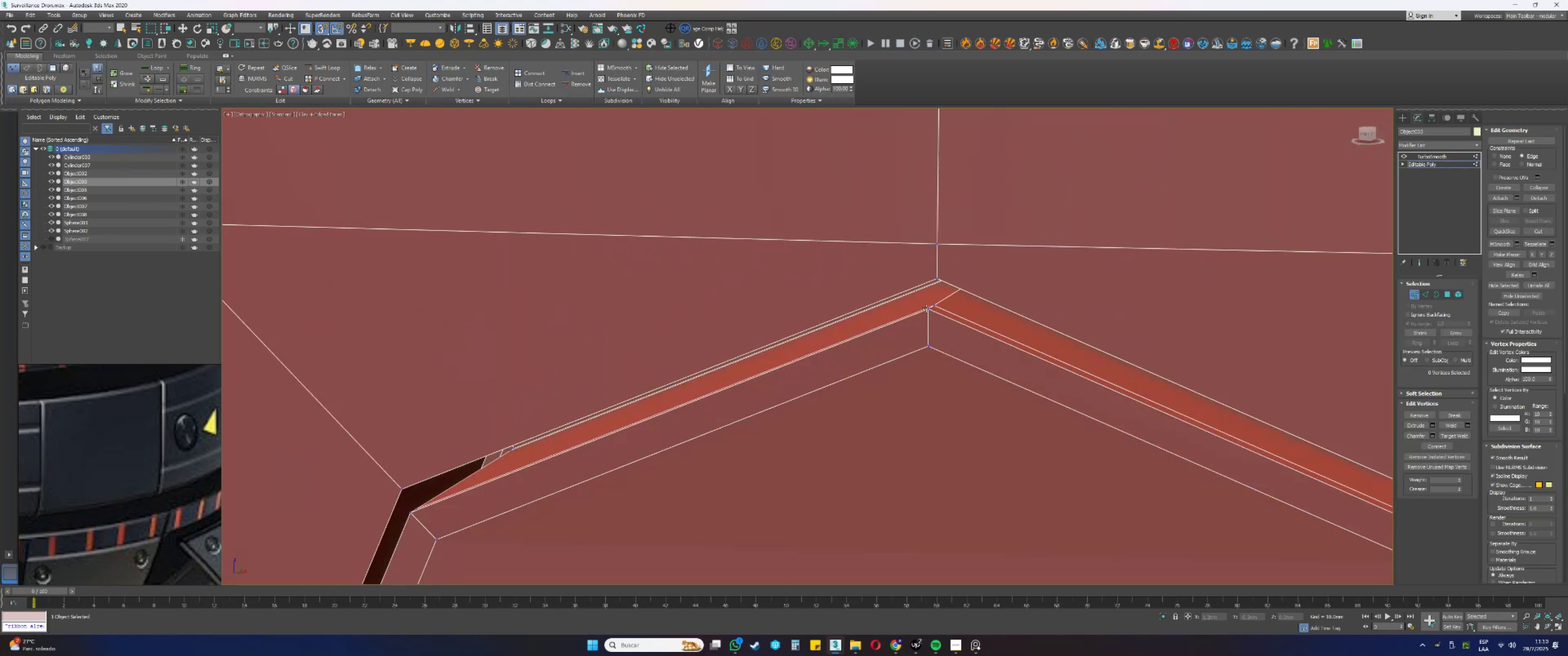 
left_click([927, 307])
 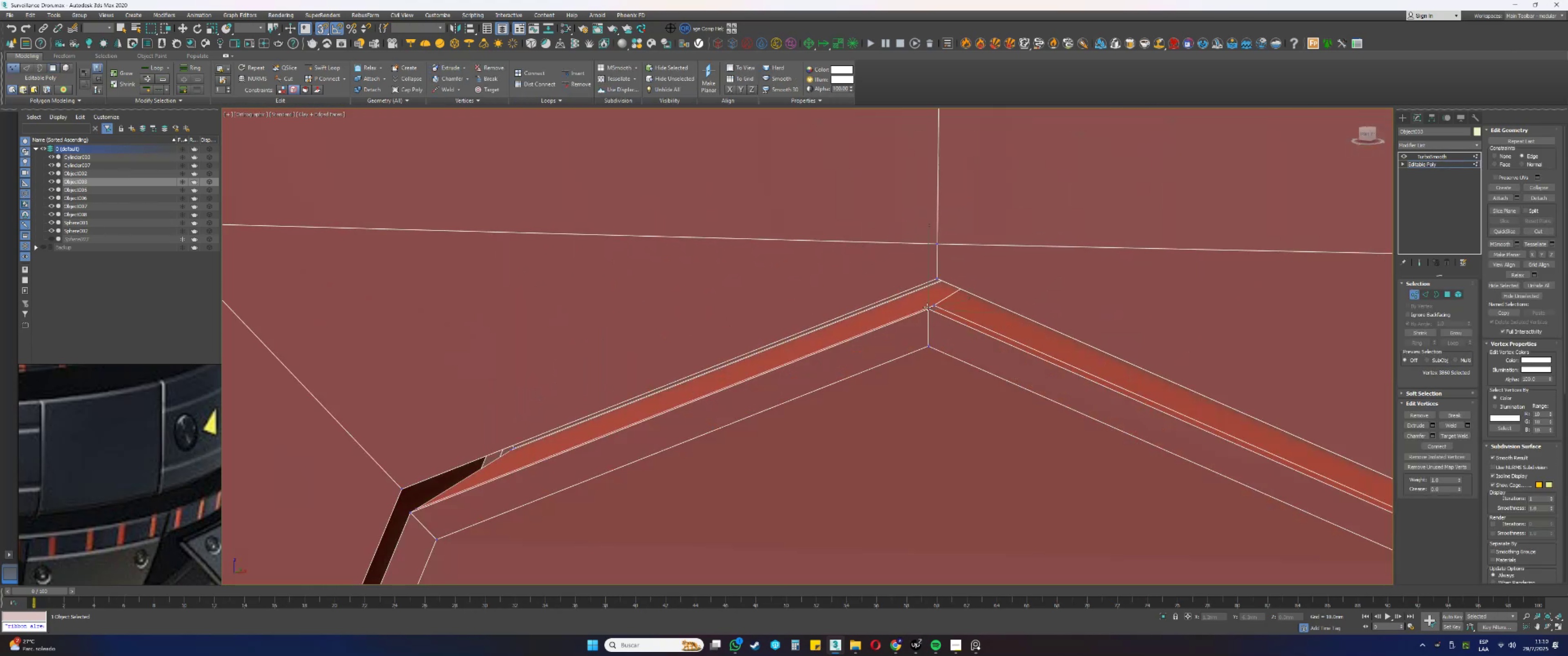 
key(Alt+AltLeft)
 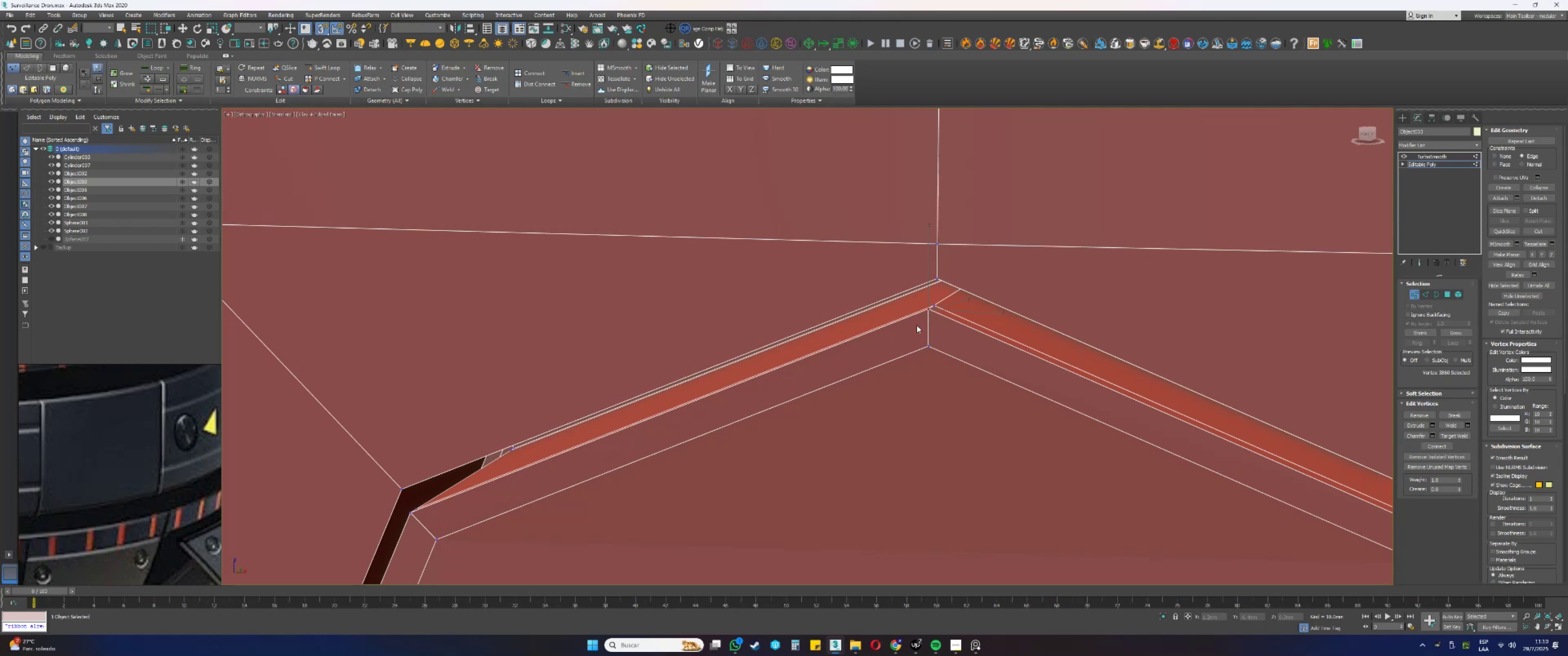 
hold_key(key=AltLeft, duration=1.52)
 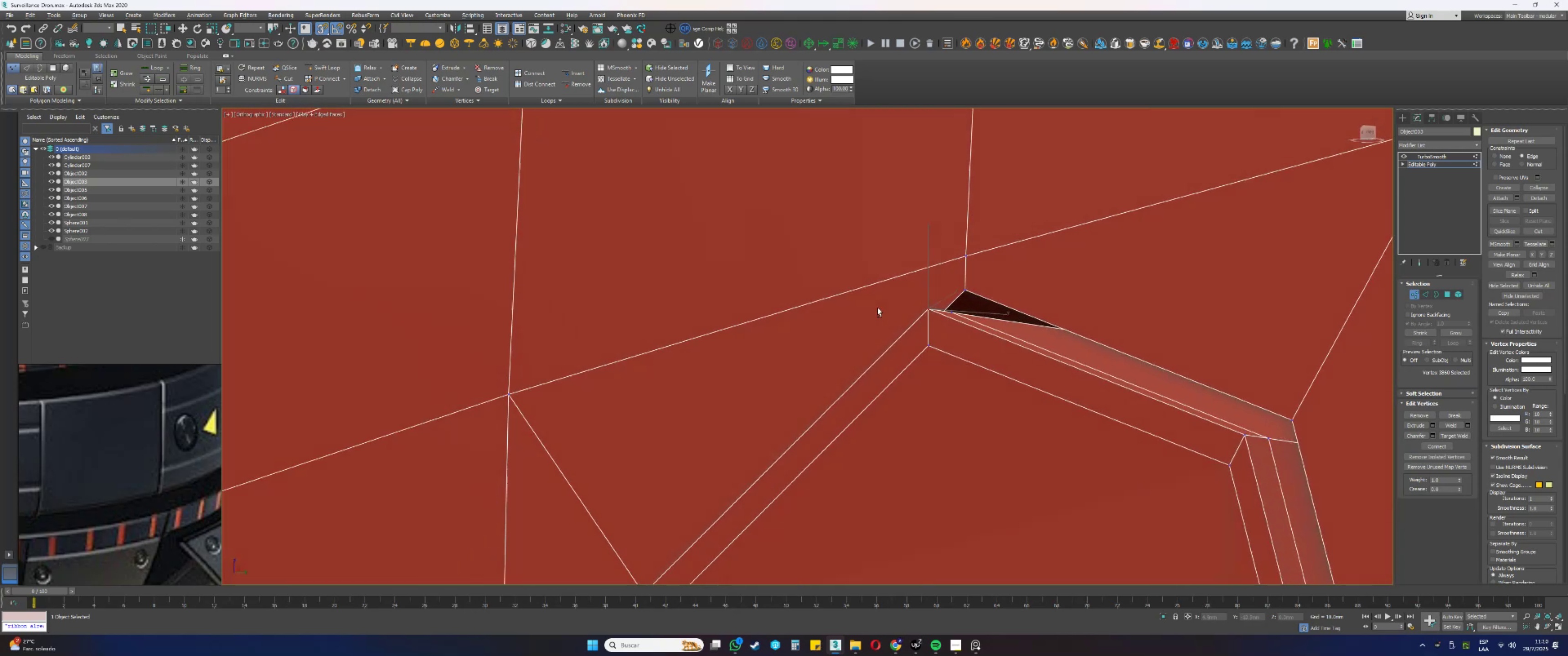 
hold_key(key=AltLeft, duration=0.5)
 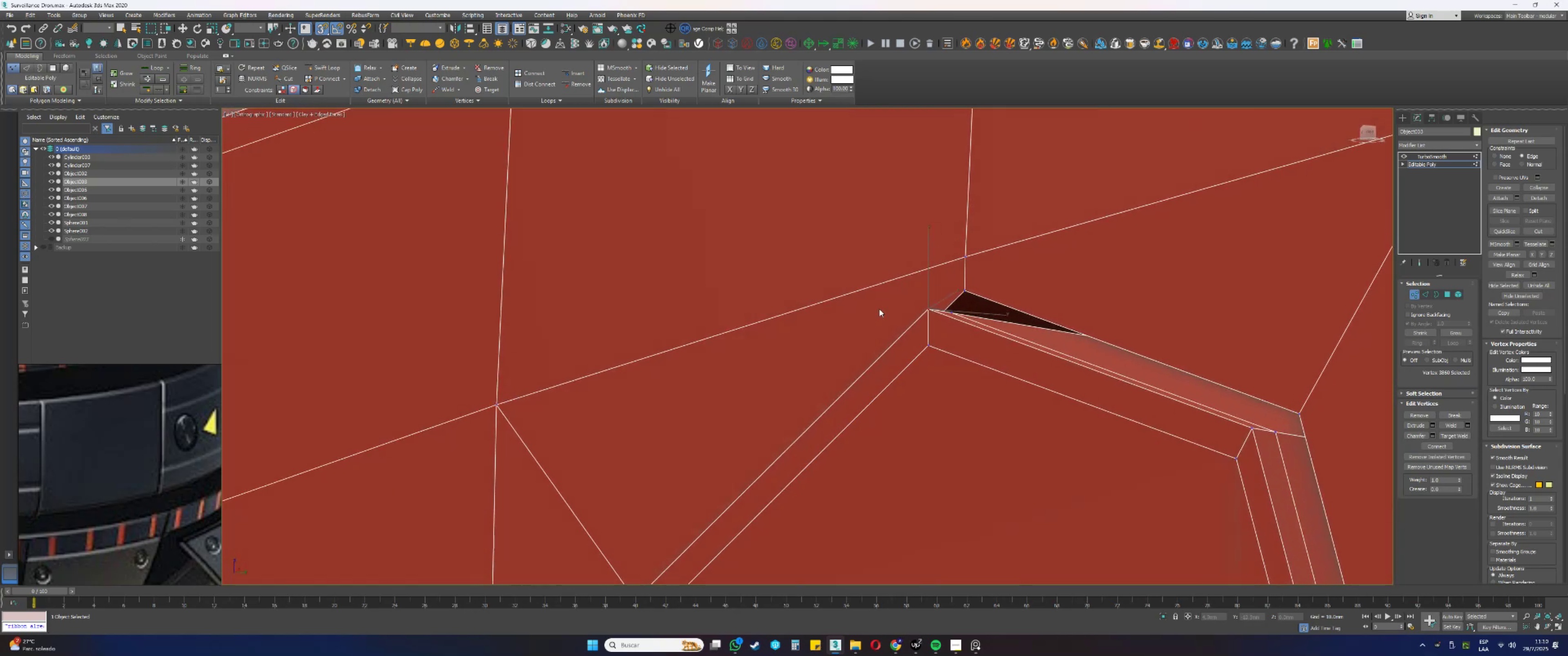 
left_click([872, 318])
 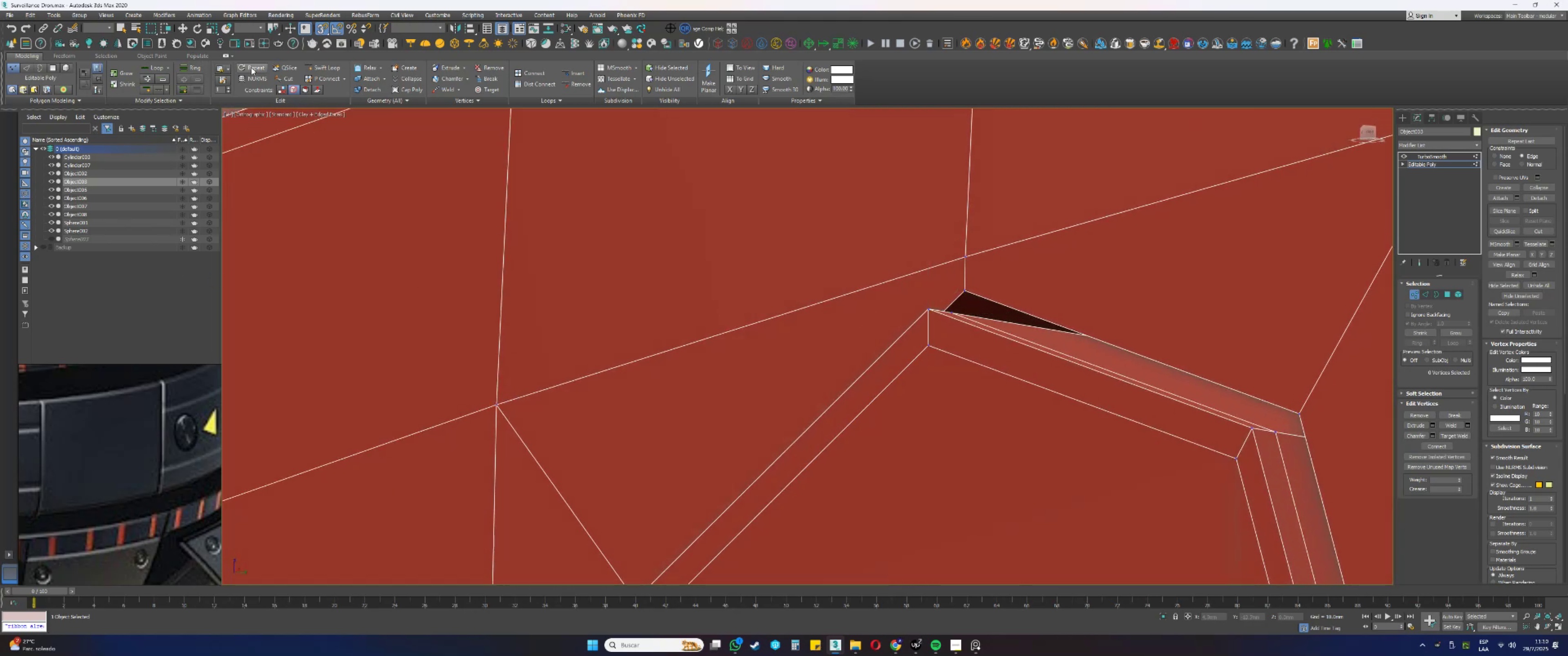 
left_click([326, 67])
 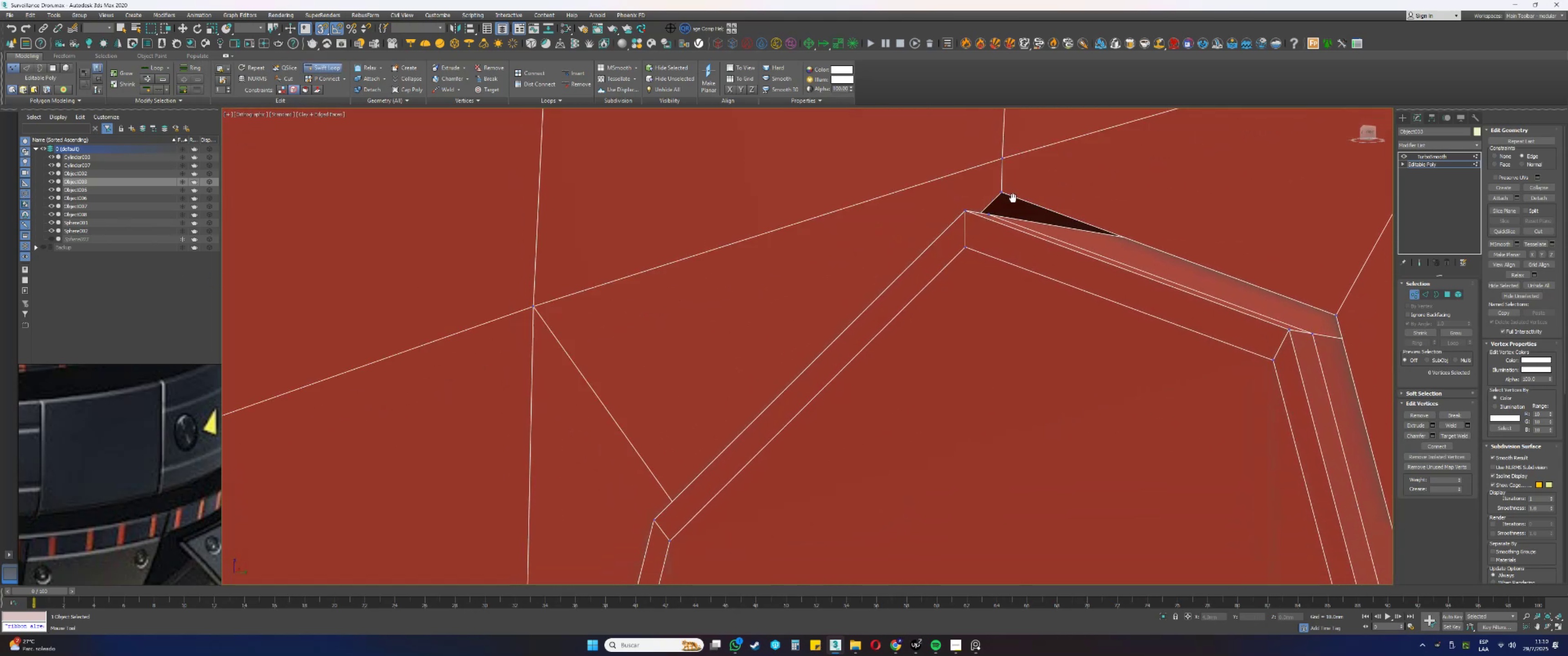 
scroll: coordinate [1058, 234], scroll_direction: down, amount: 6.0
 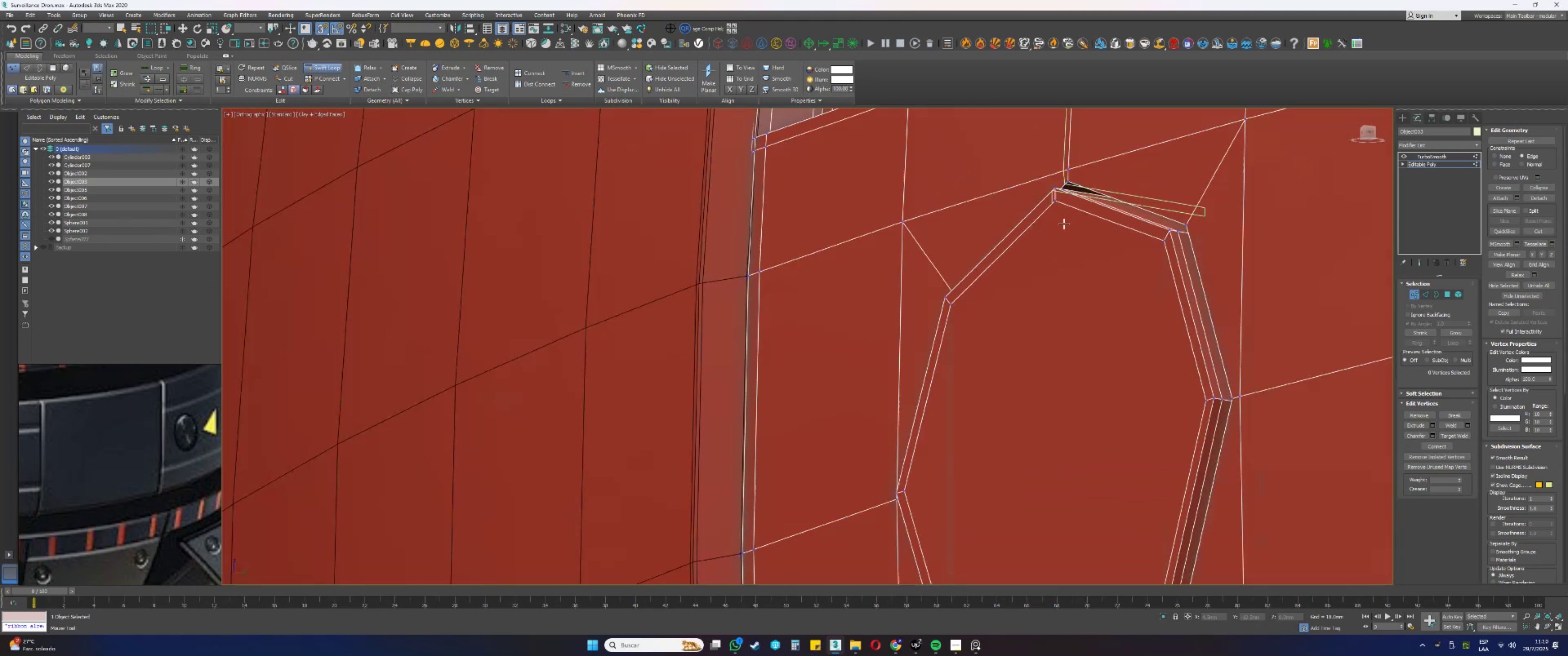 
hold_key(key=AltLeft, duration=0.38)
 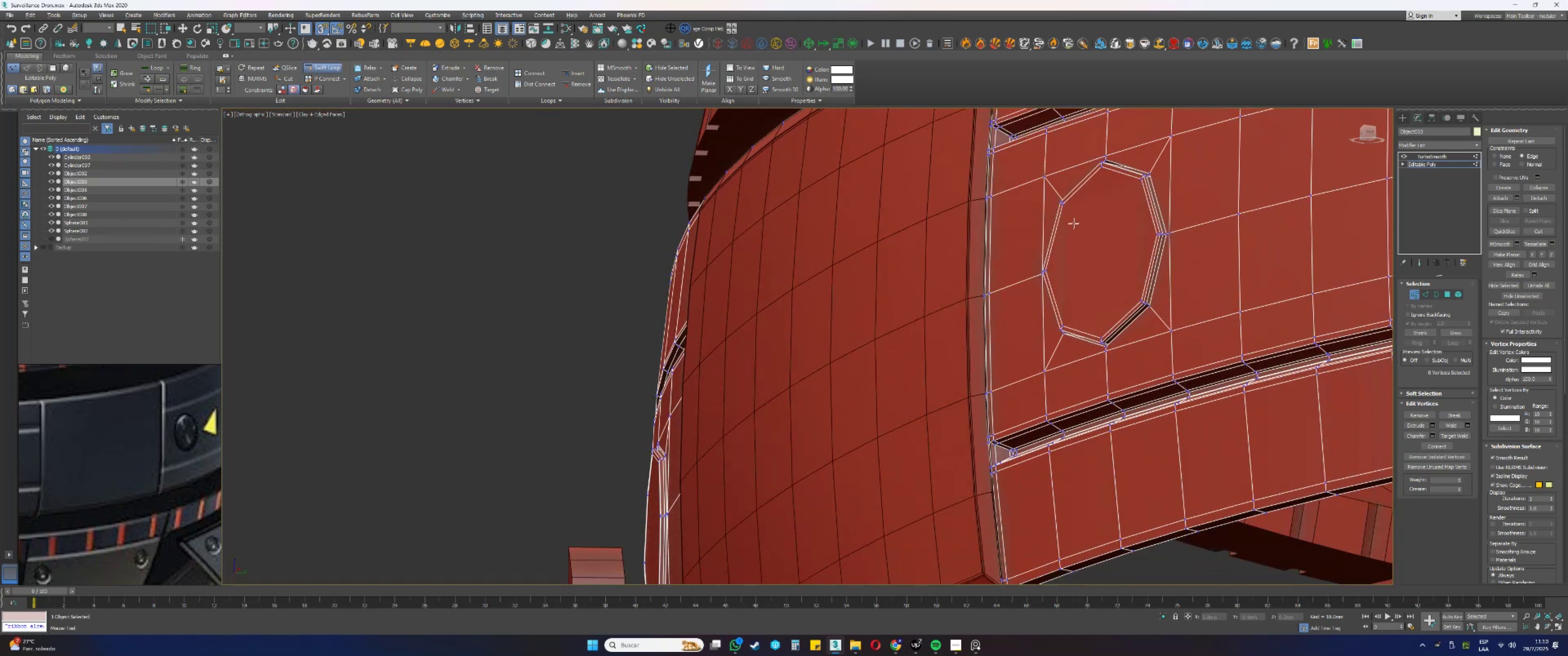 
key(Alt+AltLeft)
 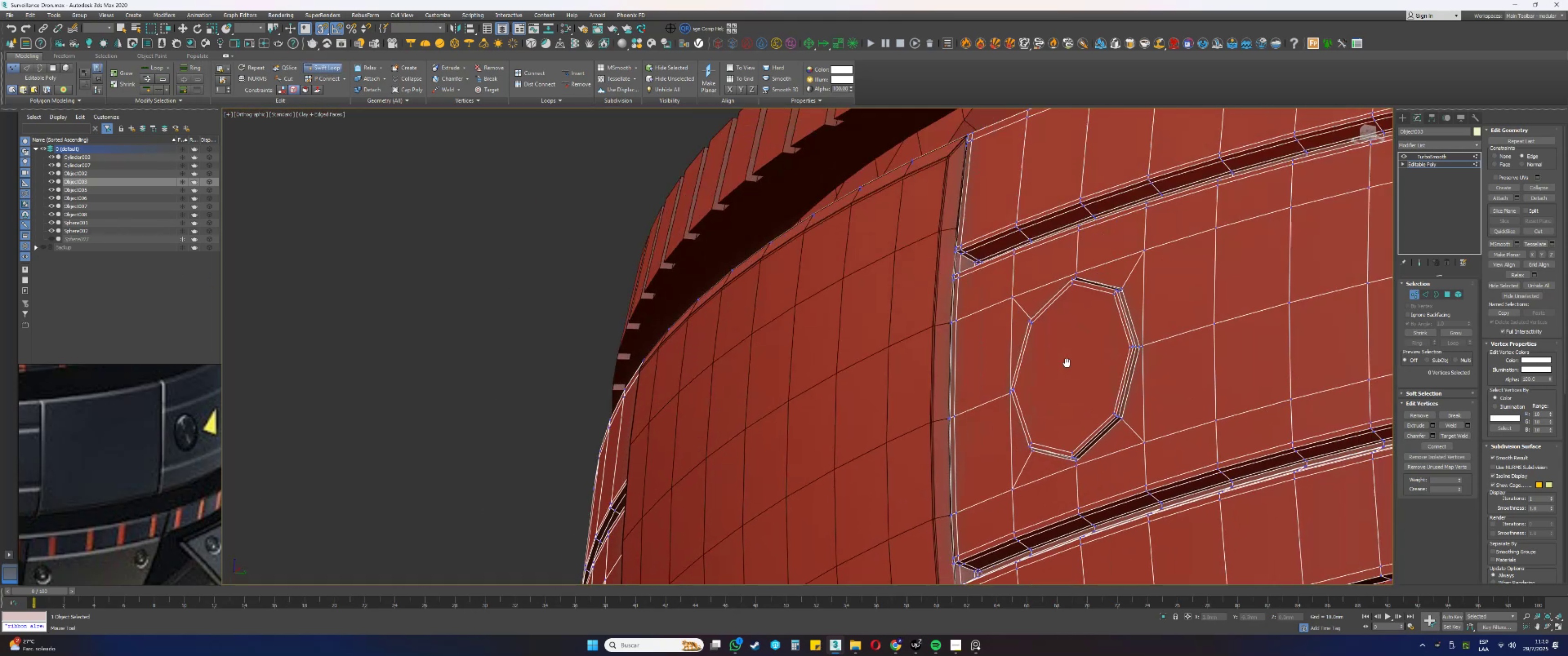 
scroll: coordinate [1085, 266], scroll_direction: up, amount: 9.0
 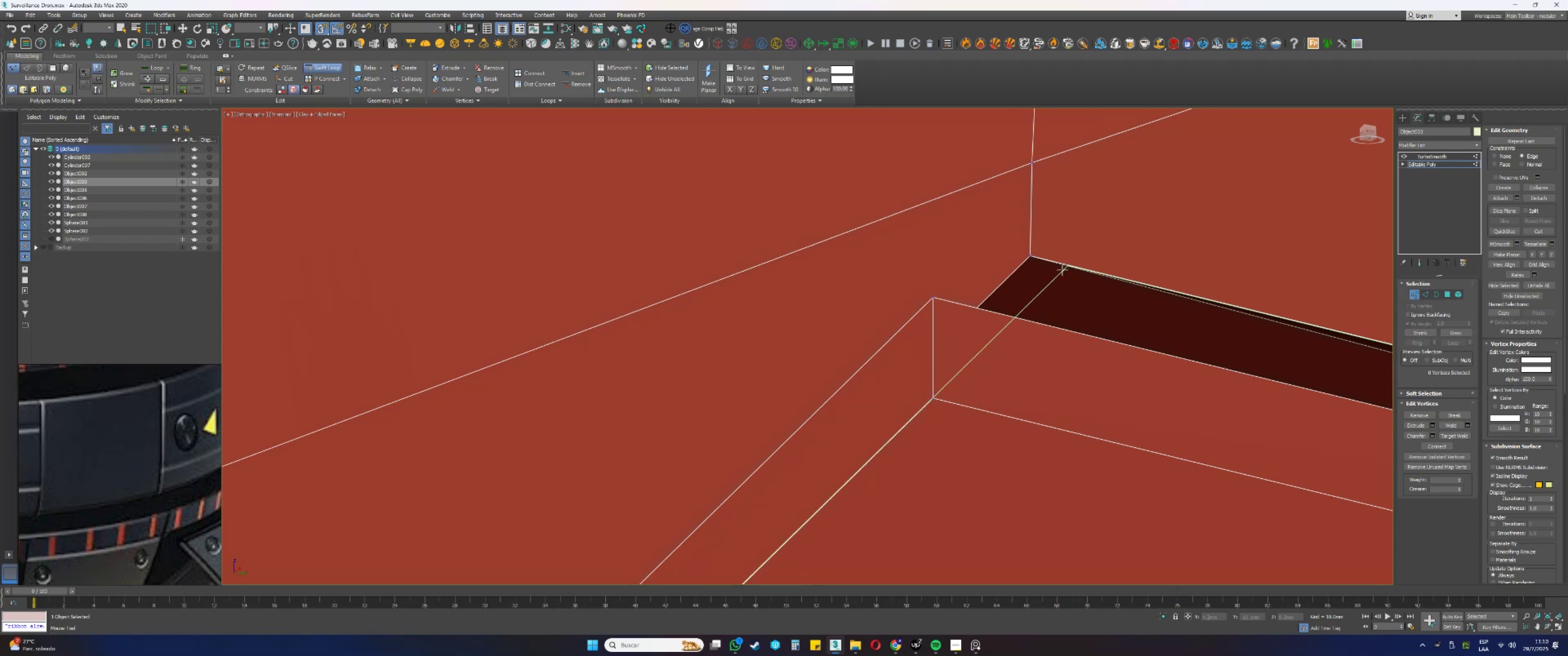 
left_click([1066, 271])
 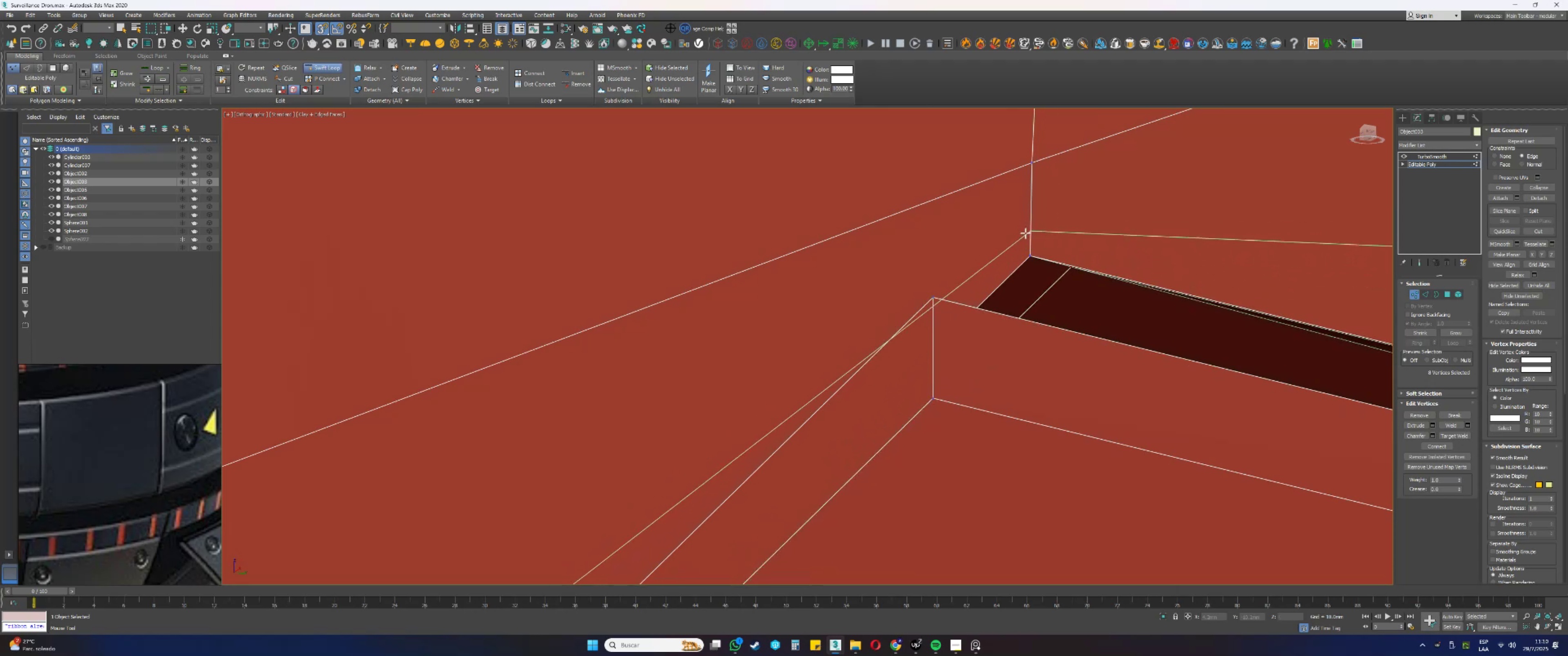 
left_click([1026, 234])
 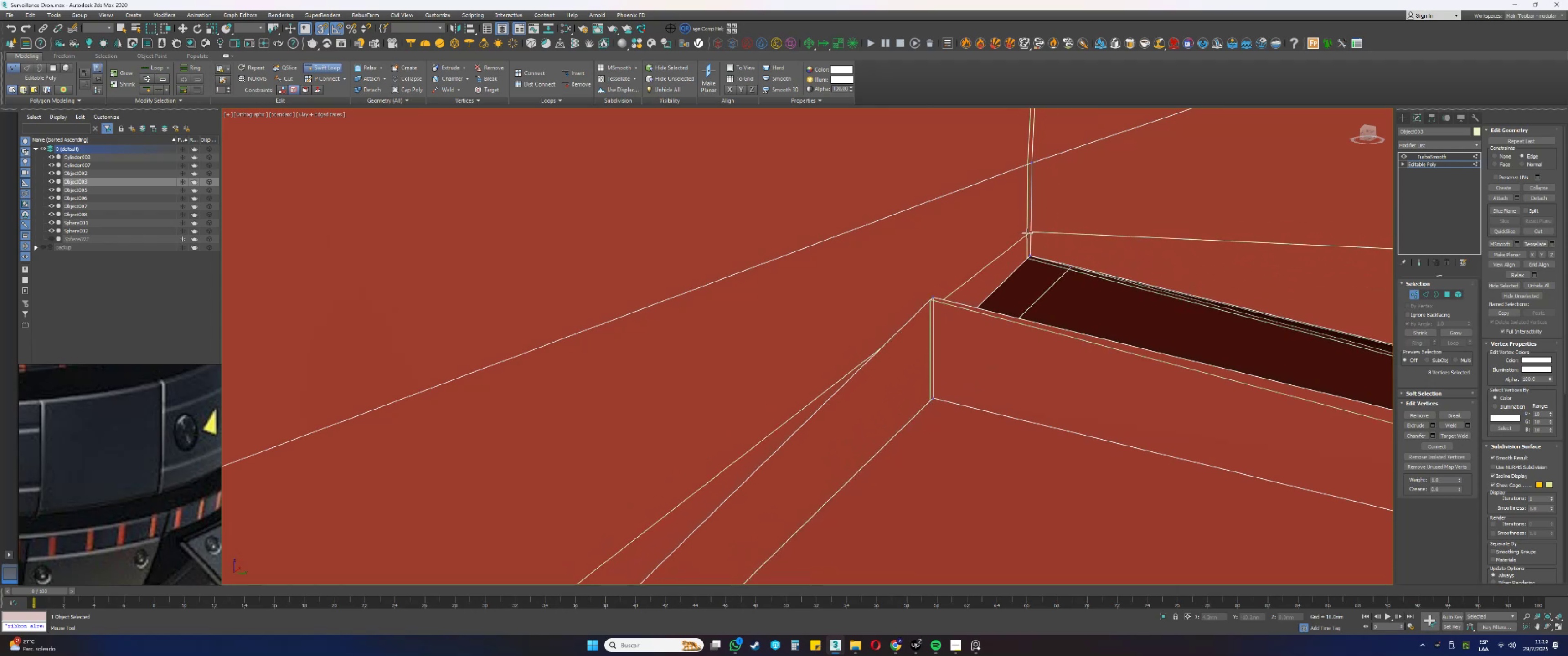 
hold_key(key=ControlLeft, duration=2.87)
hold_key(key=AltLeft, duration=1.5)
left_click_drag(start_coordinate=[1028, 232], to_coordinate=[1023, 232])
 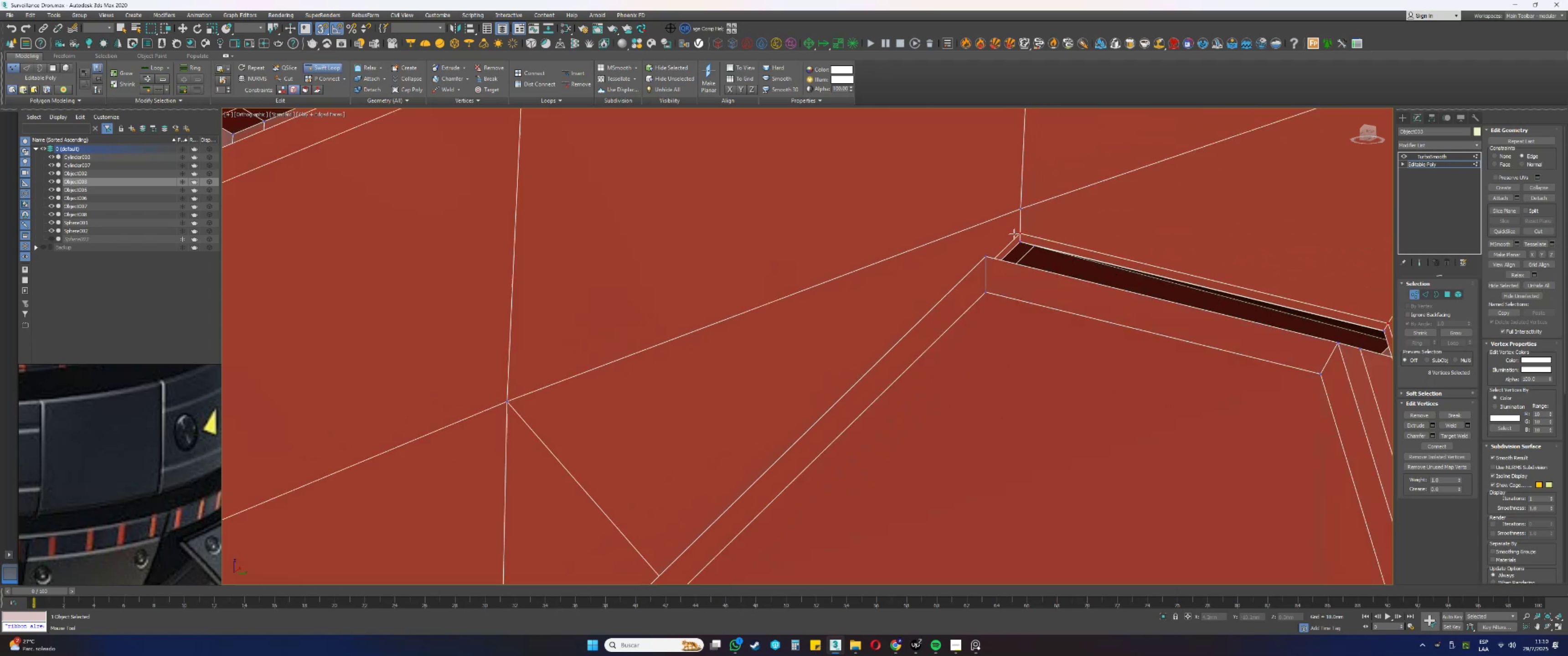 
hold_key(key=AltLeft, duration=1.34)
 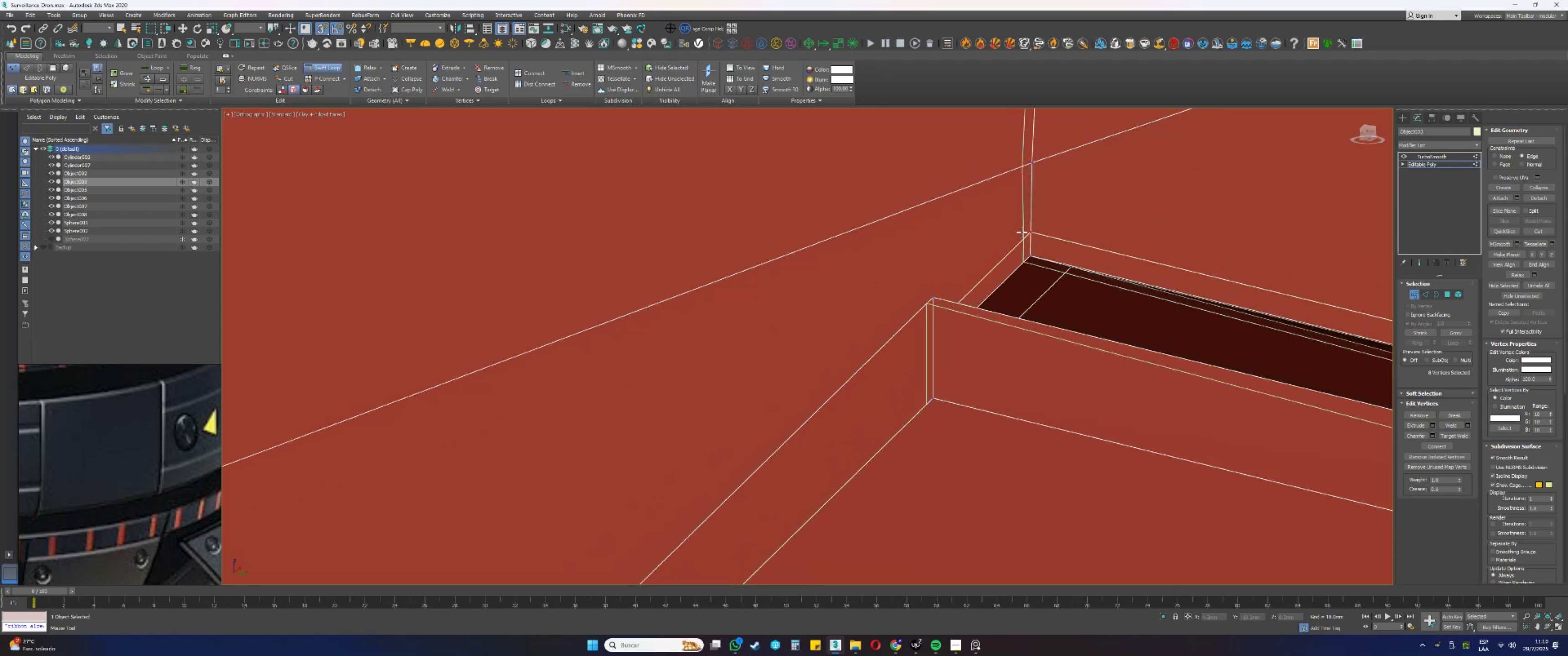 
scroll: coordinate [1014, 234], scroll_direction: down, amount: 10.0
 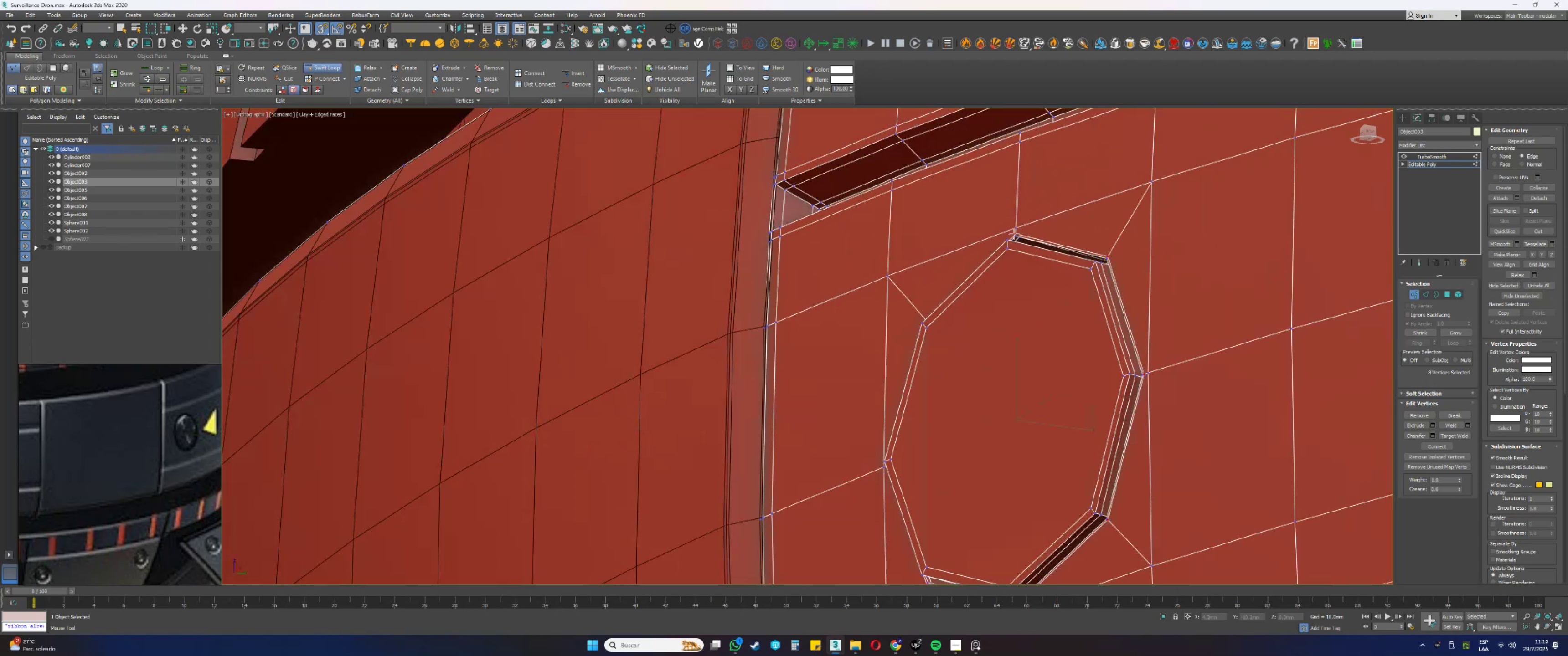 
right_click([1014, 234])
 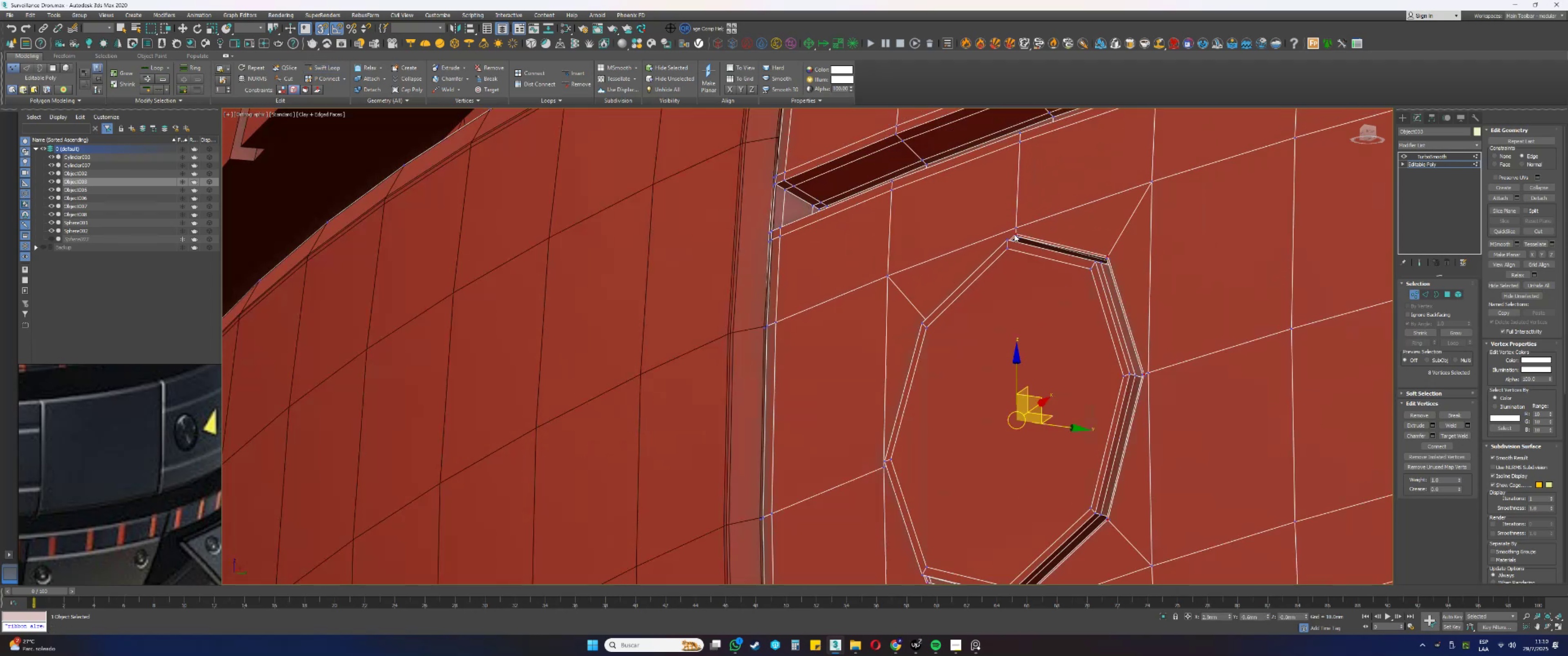 
scroll: coordinate [1022, 249], scroll_direction: down, amount: 3.0
 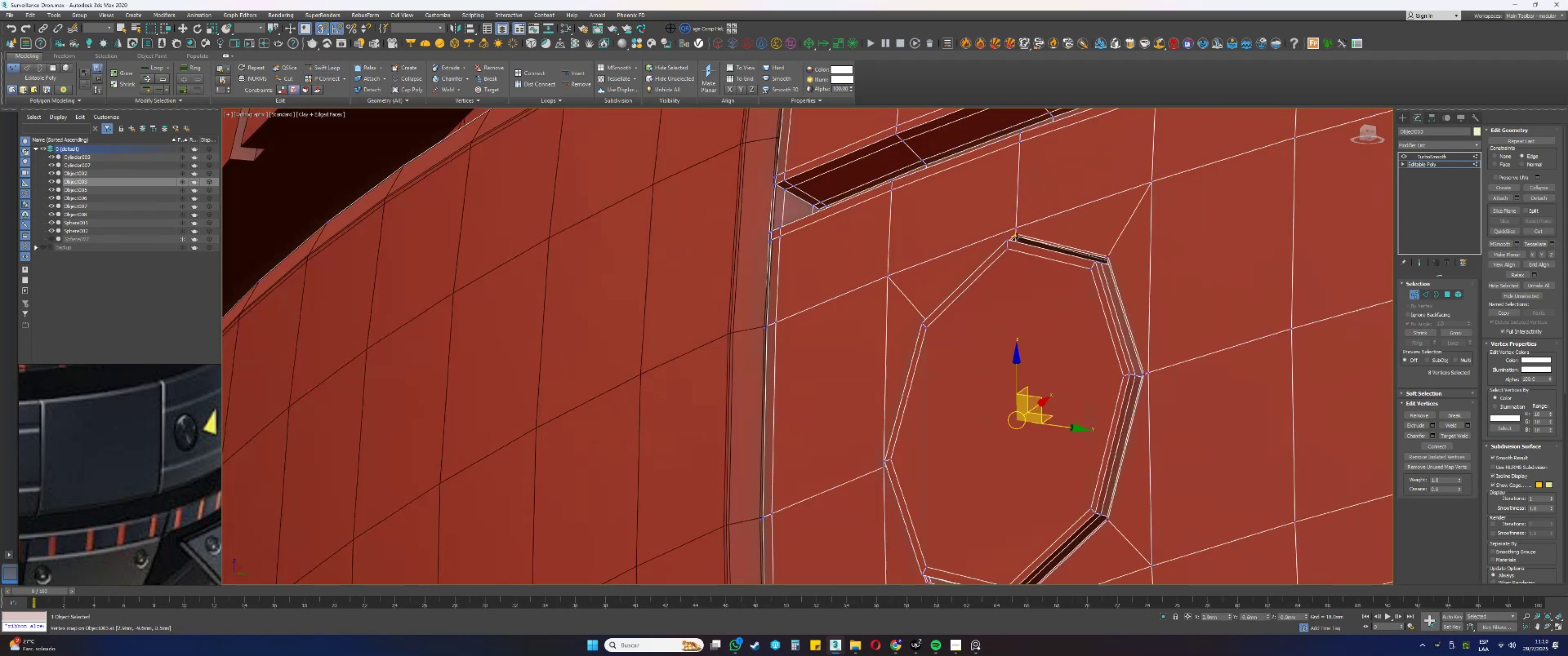 
hold_key(key=AltLeft, duration=0.51)
 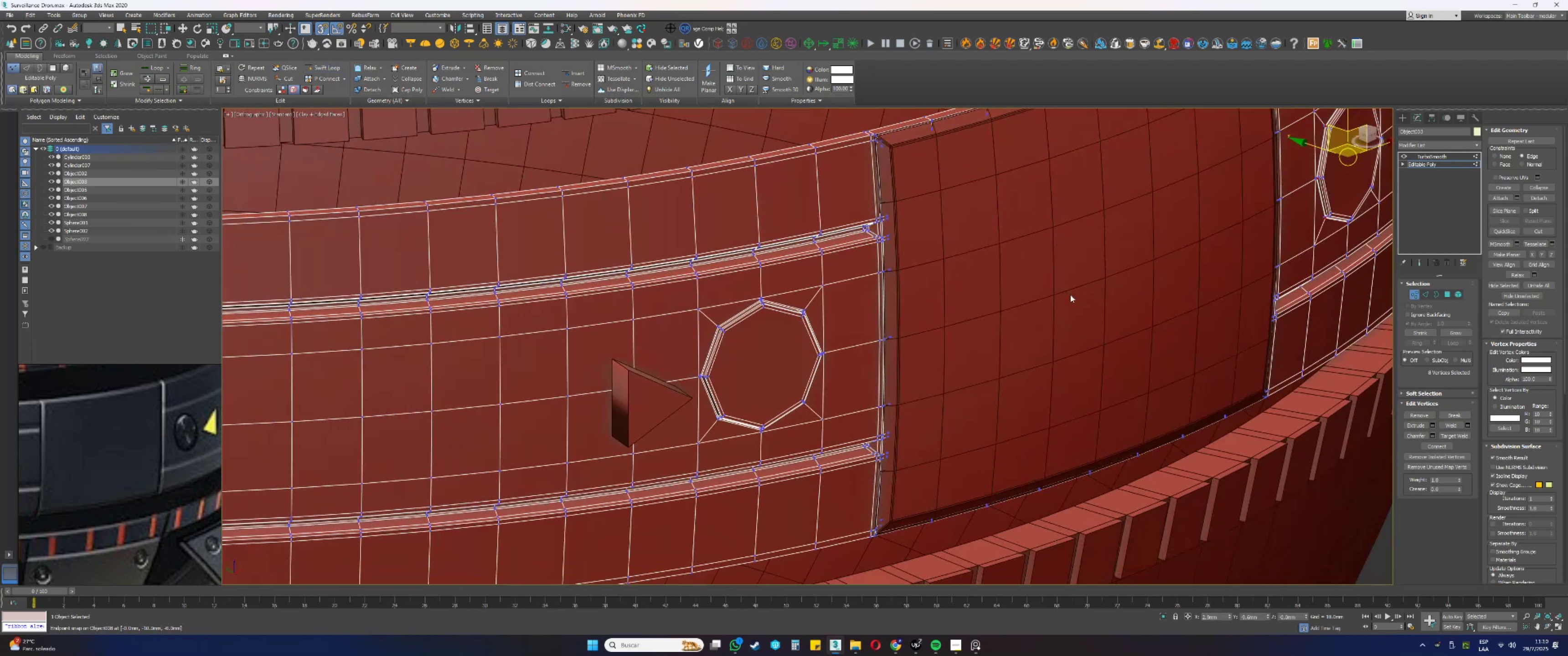 
type(q11)
 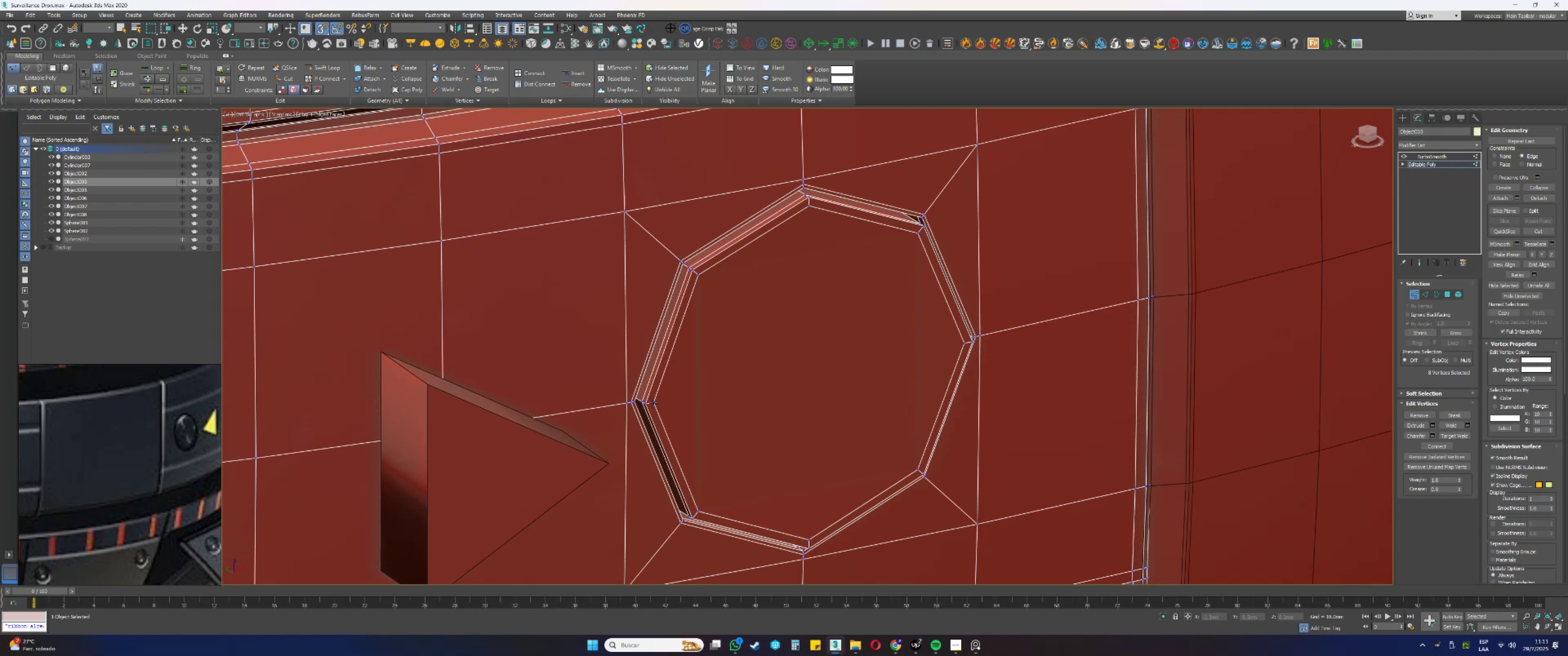 
scroll: coordinate [680, 401], scroll_direction: up, amount: 3.0
 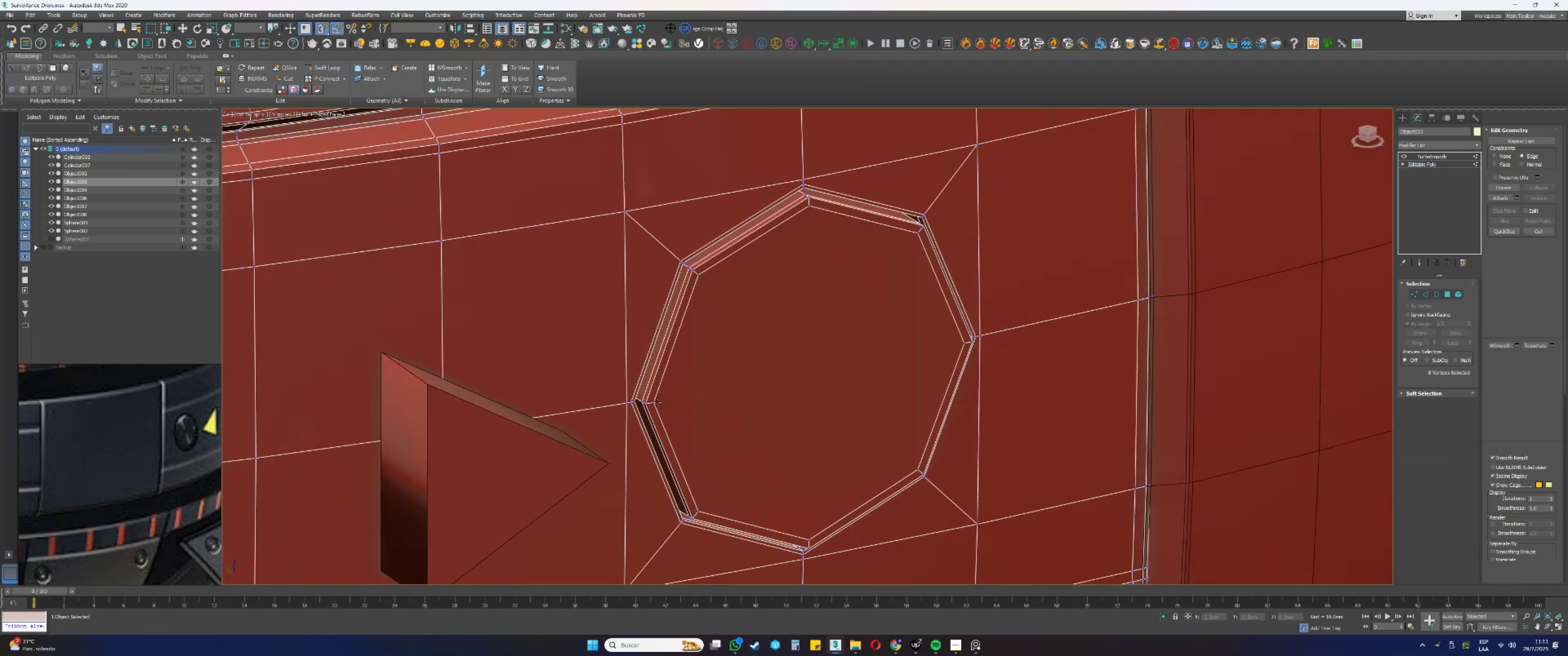 
left_click([653, 403])
 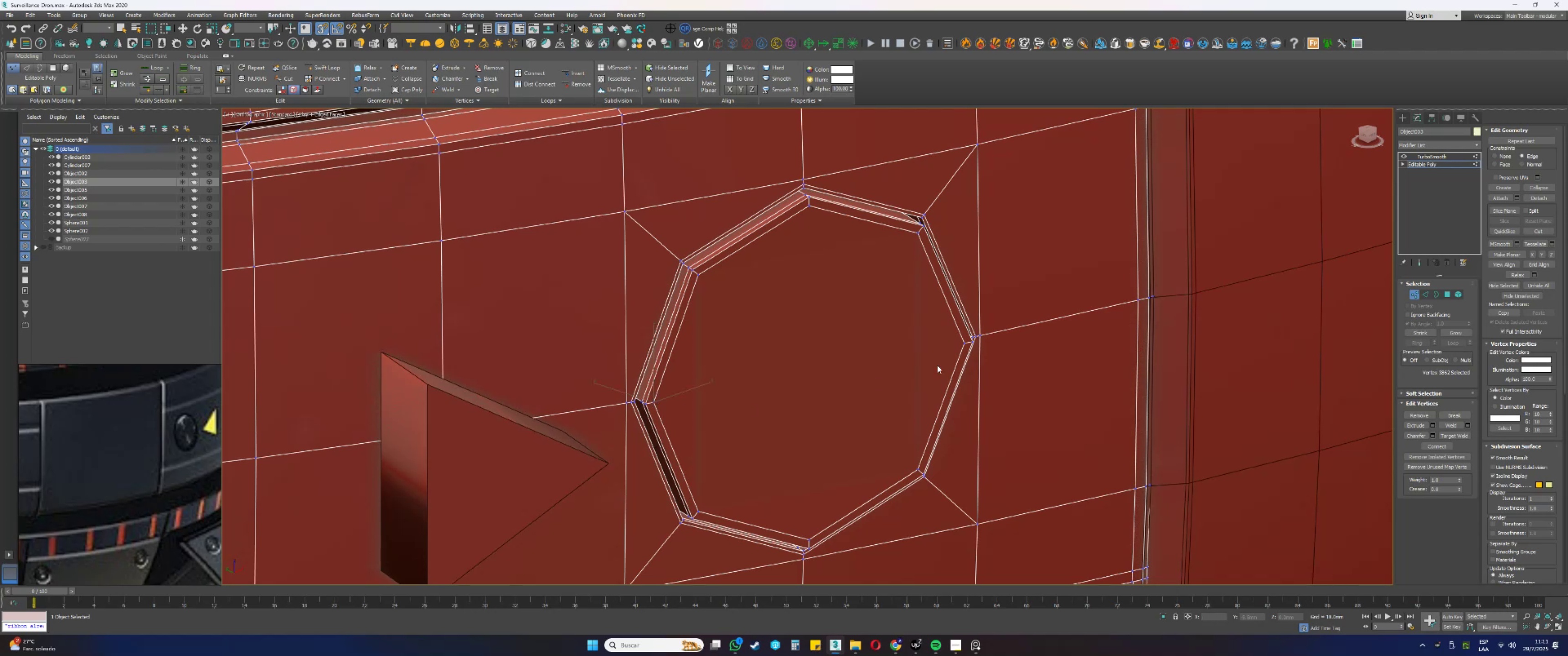 
hold_key(key=ControlLeft, duration=0.64)
left_click([964, 343])
 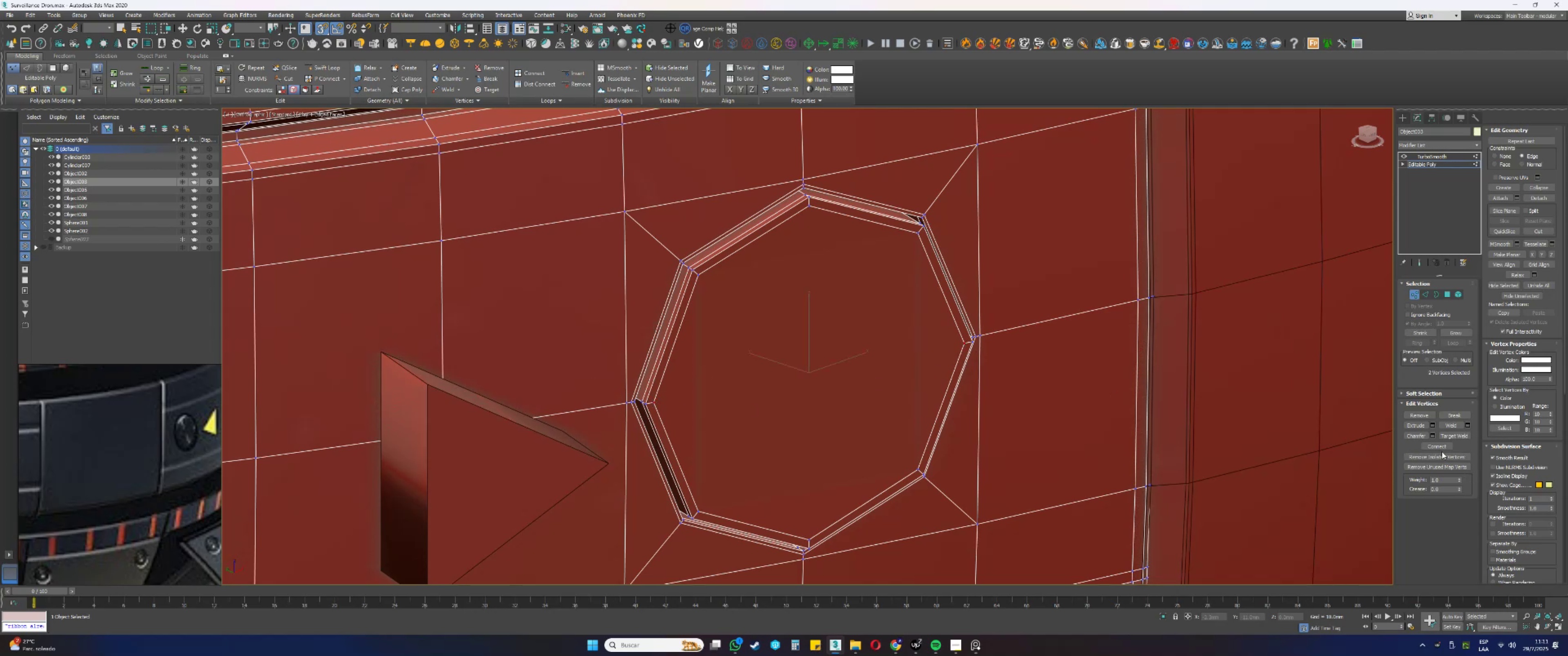 
hold_key(key=AltLeft, duration=1.52)
 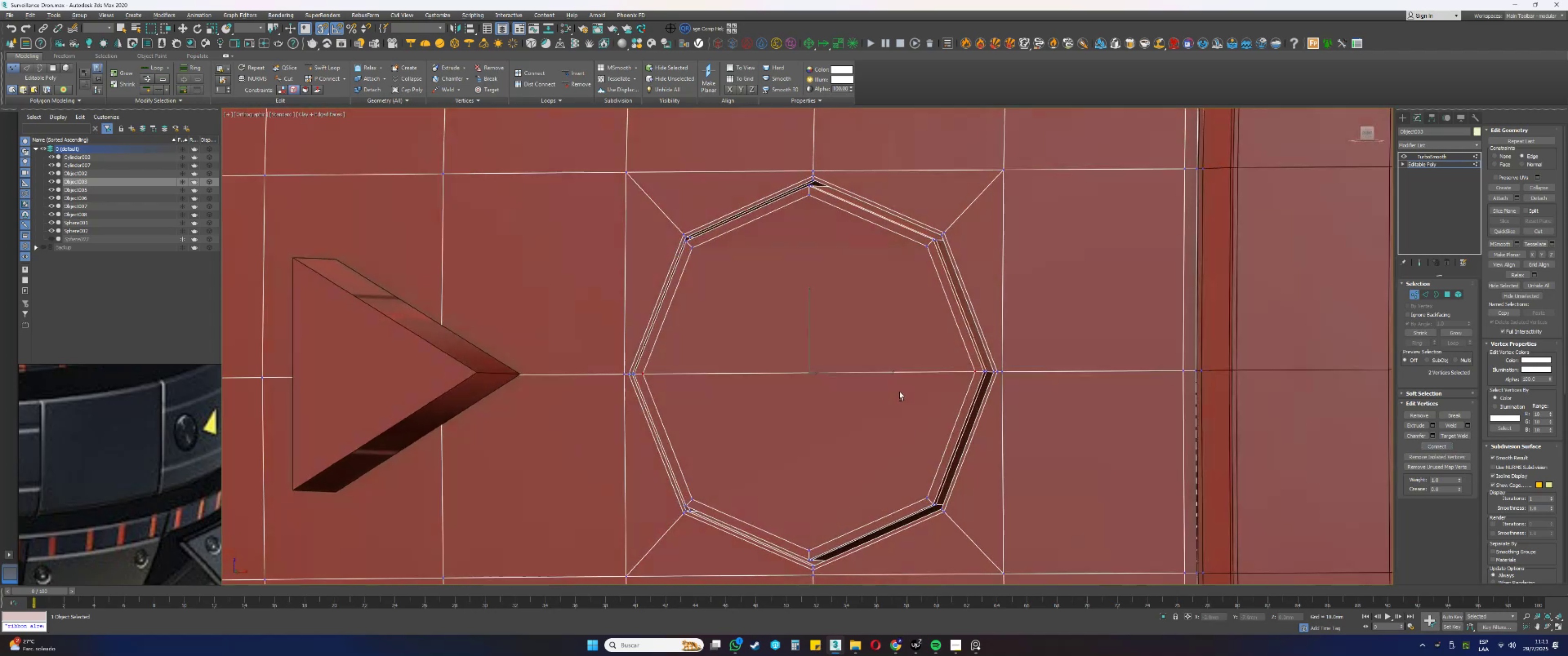 
hold_key(key=AltLeft, duration=1.52)
 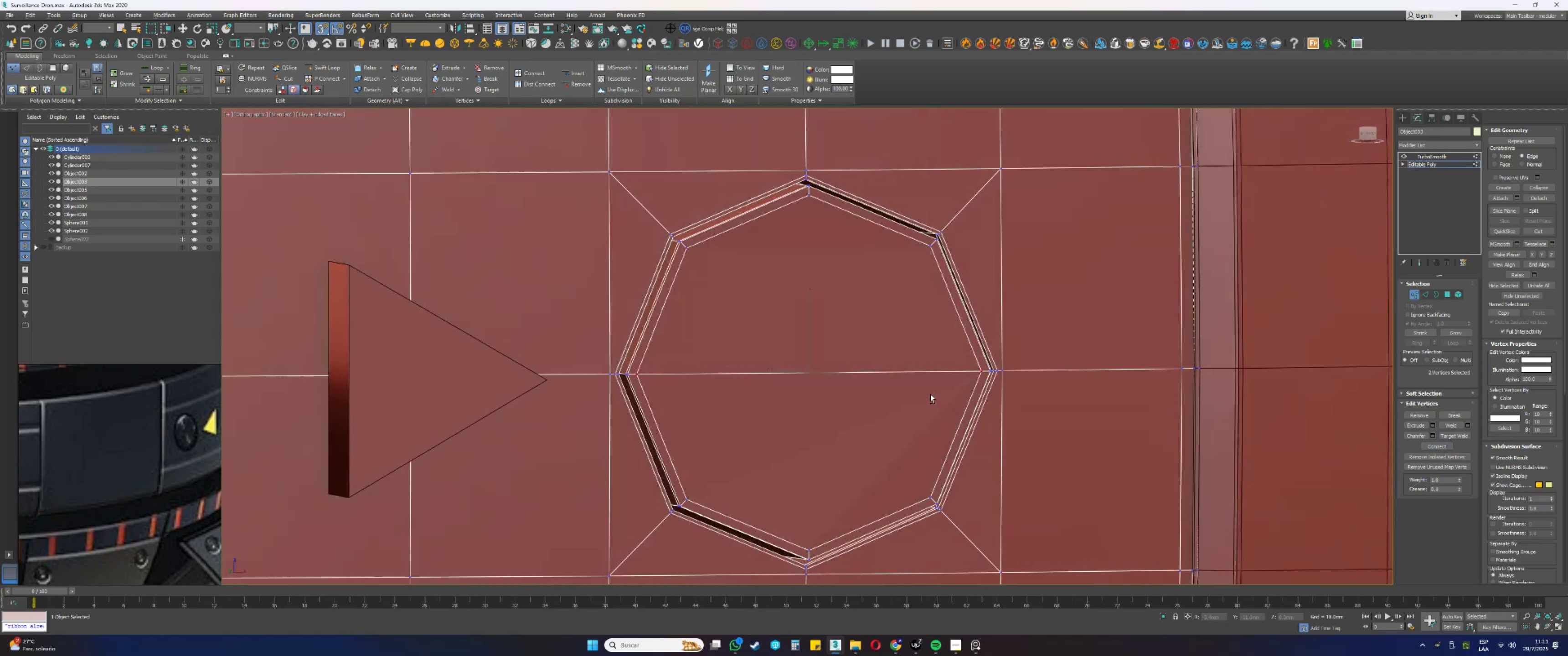 
hold_key(key=AltLeft, duration=0.65)
 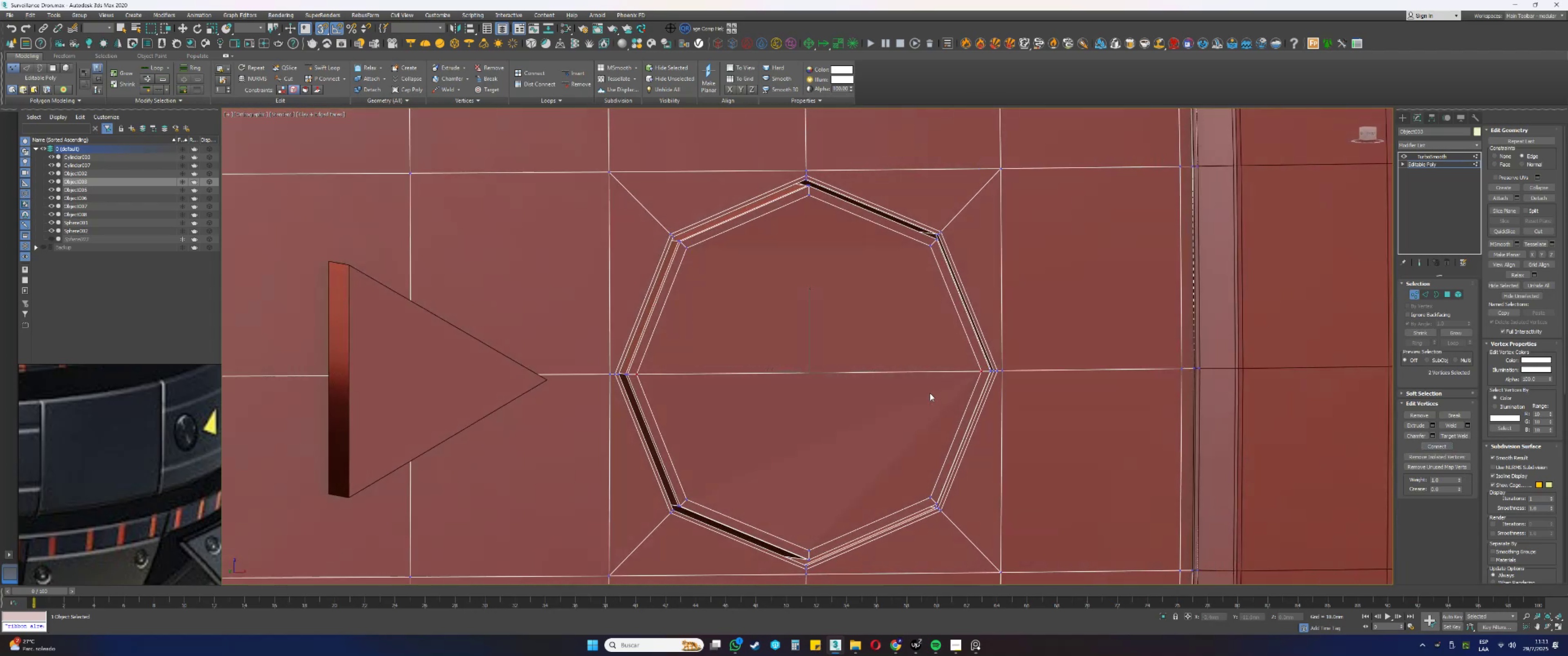 
scroll: coordinate [1173, 383], scroll_direction: down, amount: 3.0
 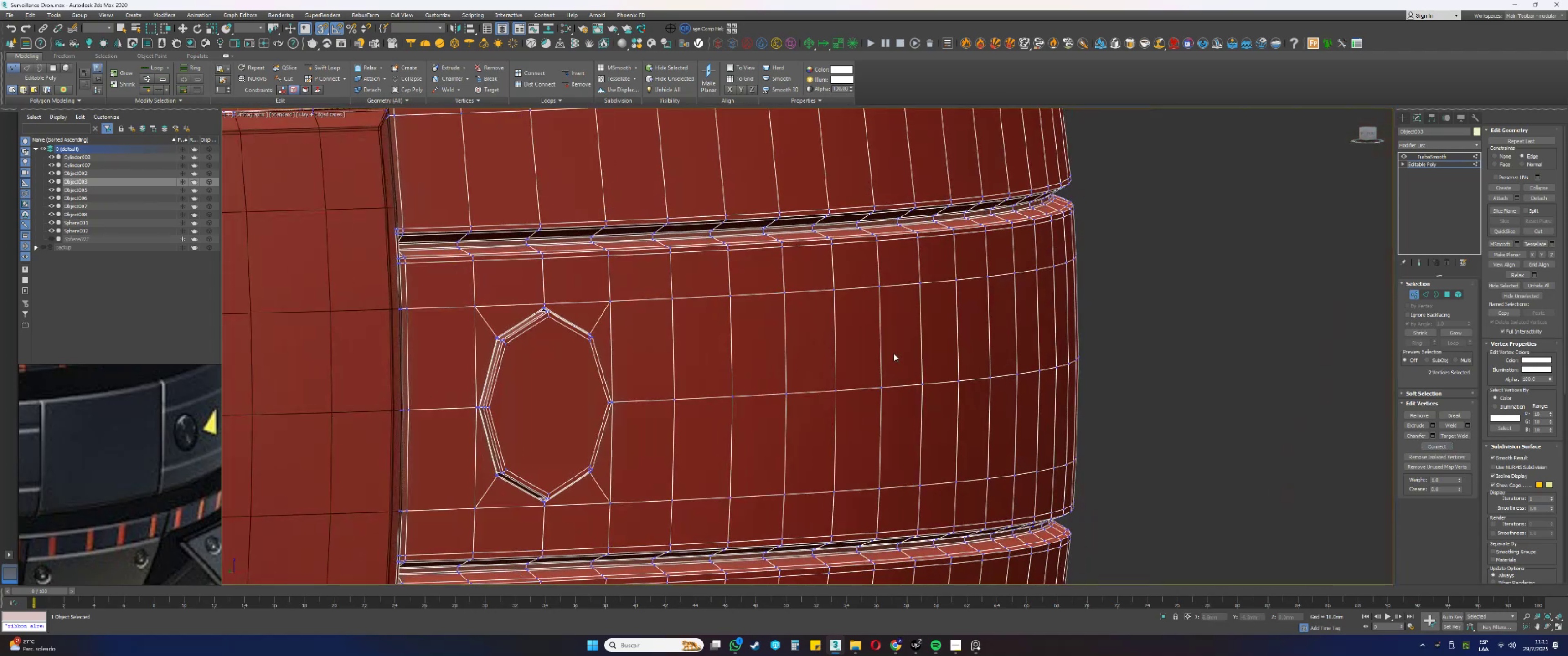 
key(Alt+AltLeft)
 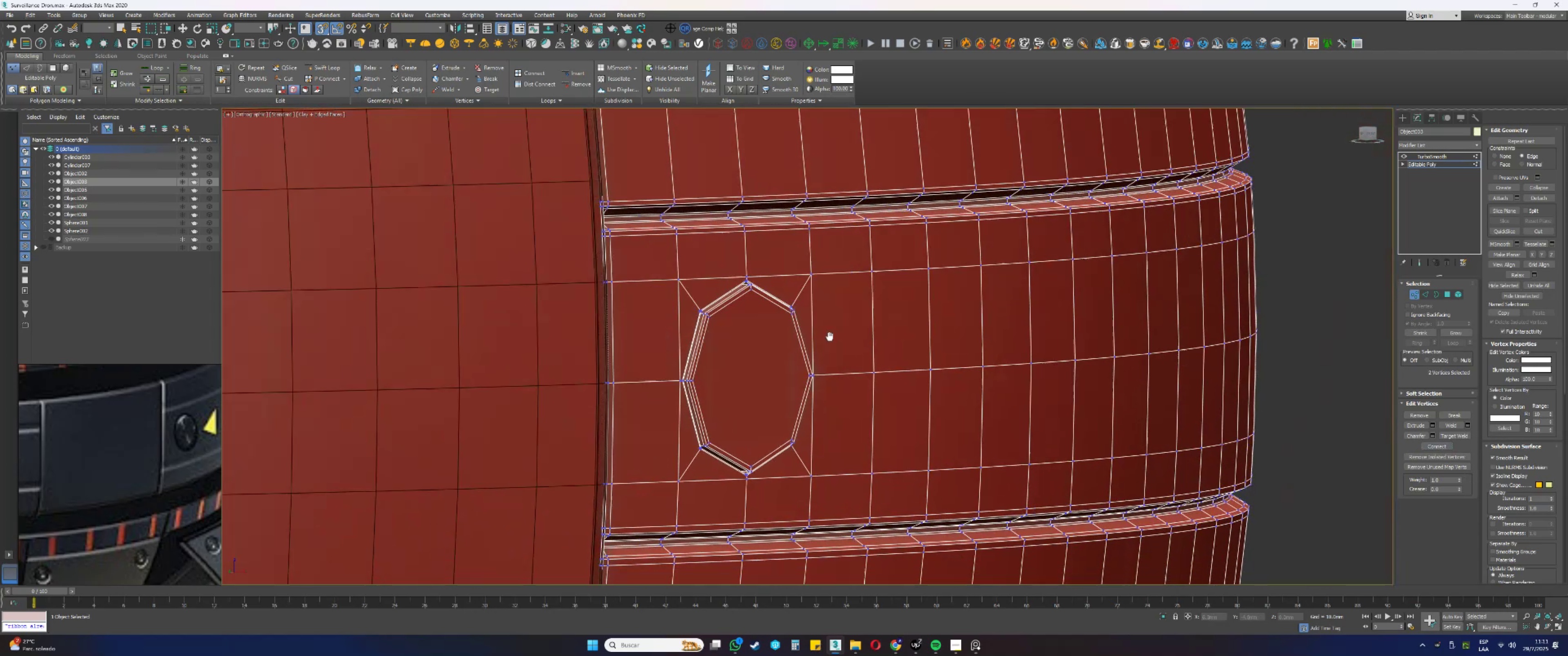 
scroll: coordinate [775, 247], scroll_direction: up, amount: 8.0
 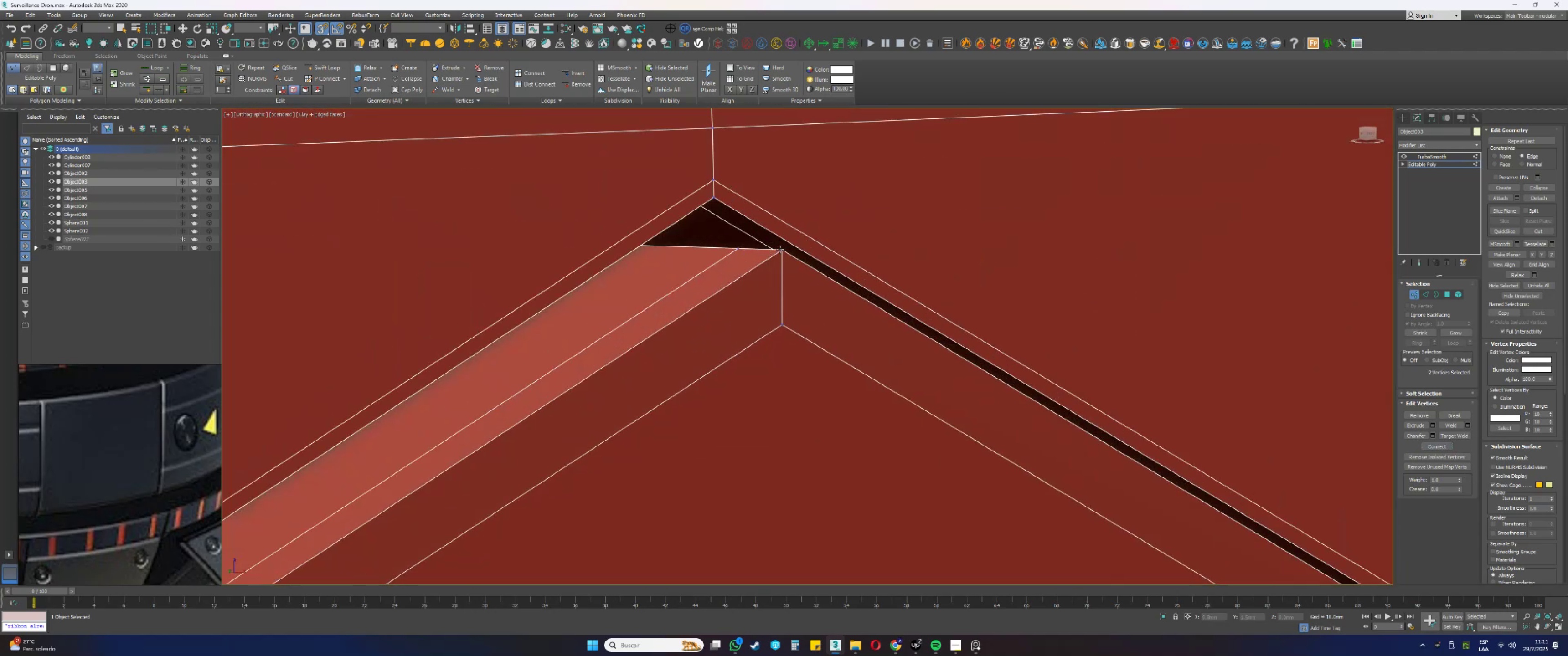 
left_click([783, 248])
 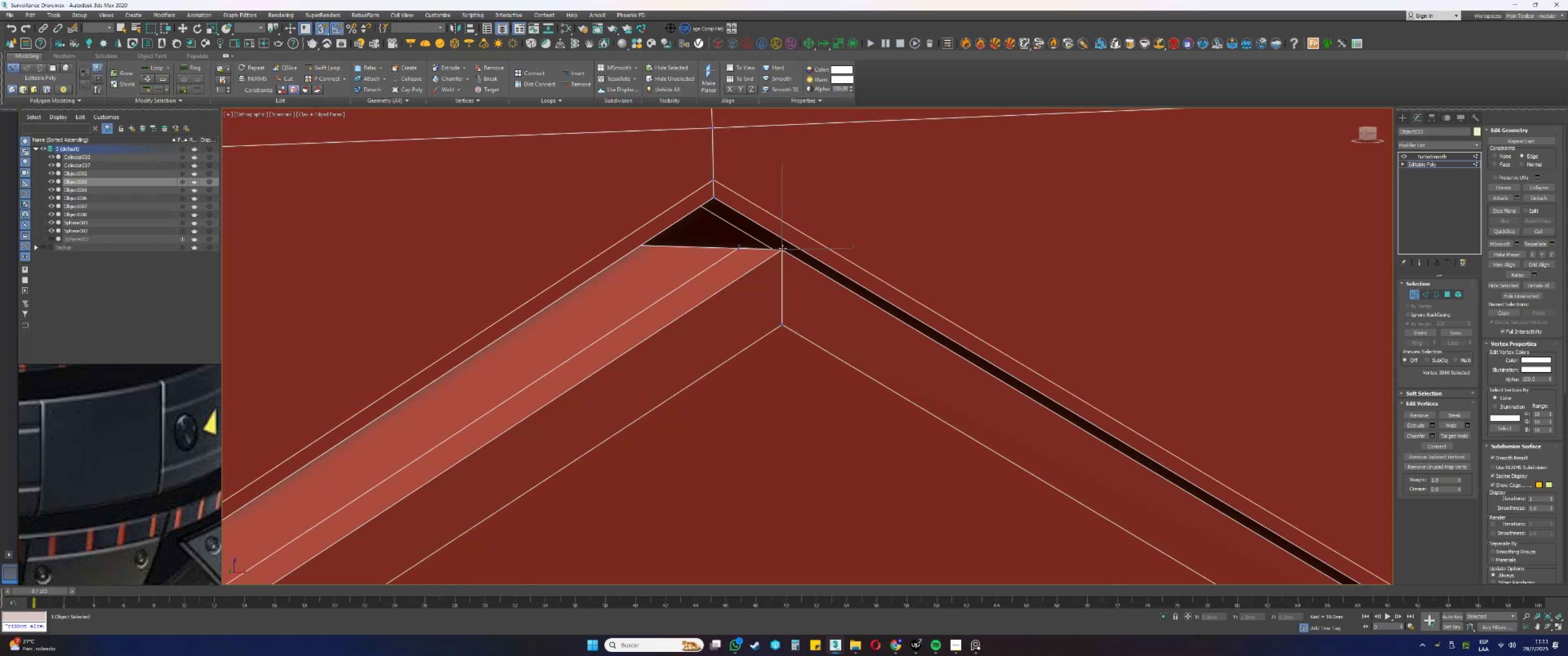 
hold_key(key=AltLeft, duration=1.52)
 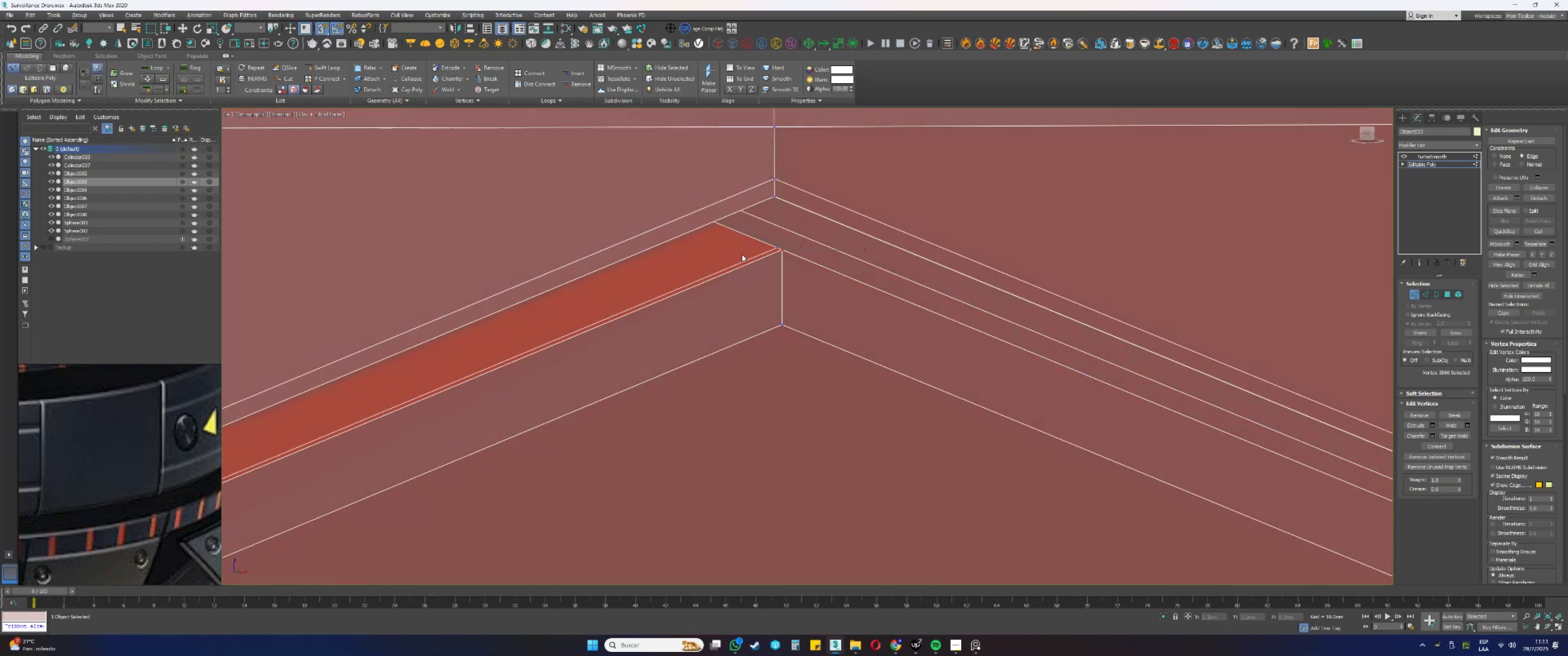 
hold_key(key=AltLeft, duration=1.11)
 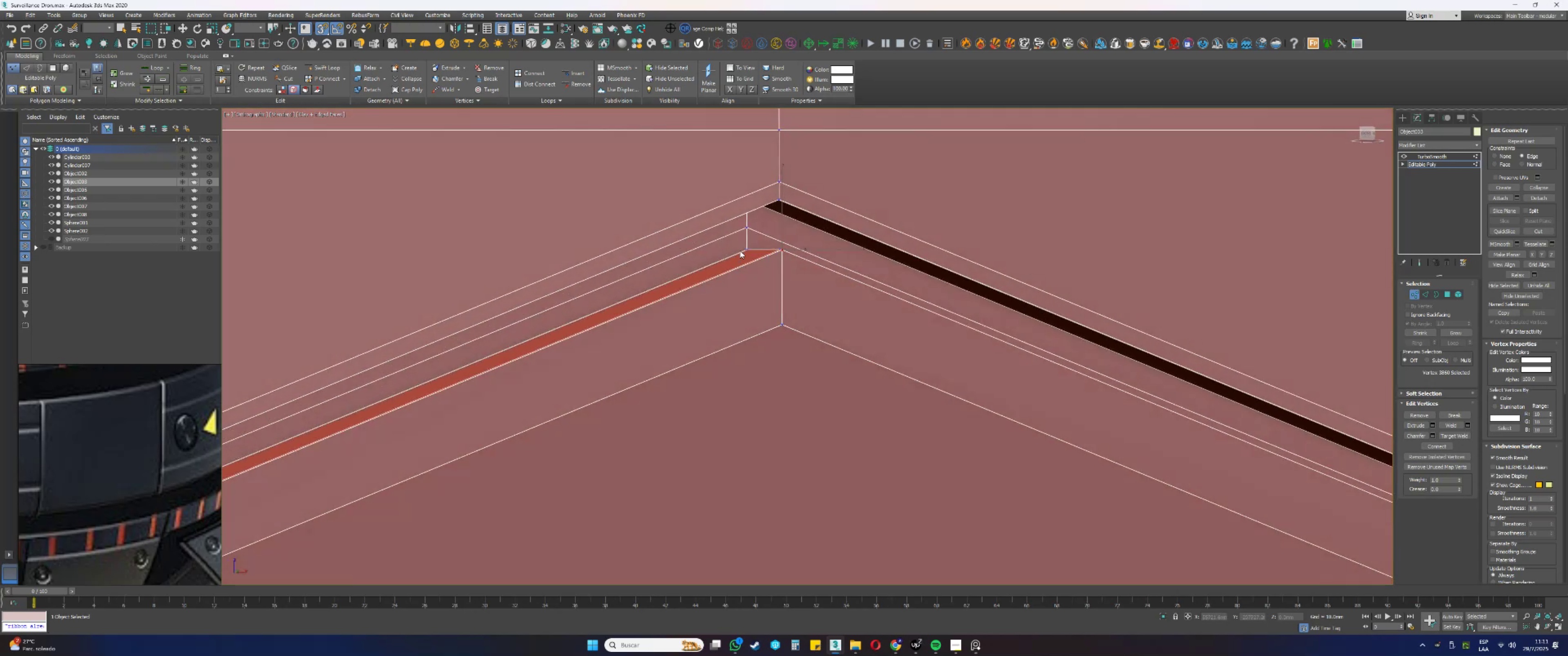 
key(Alt+AltLeft)
 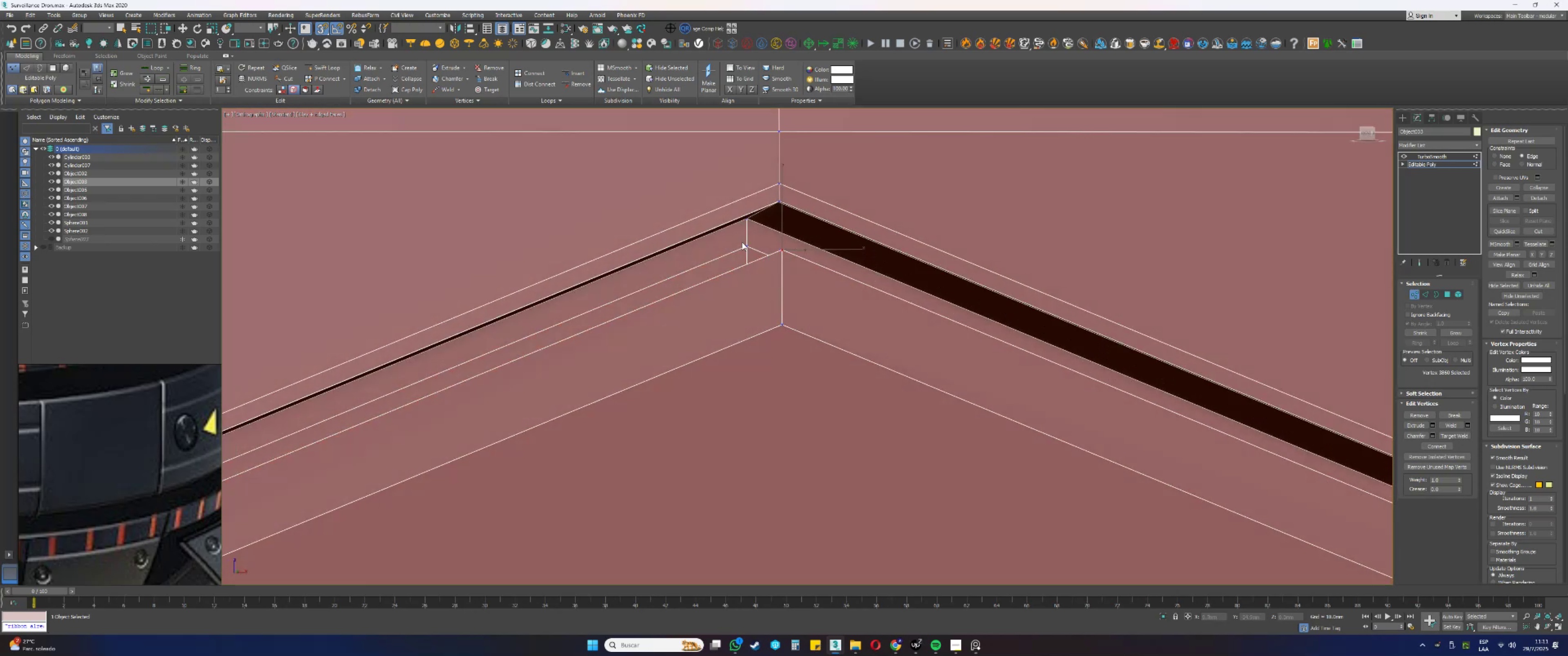 
key(Alt+AltLeft)
 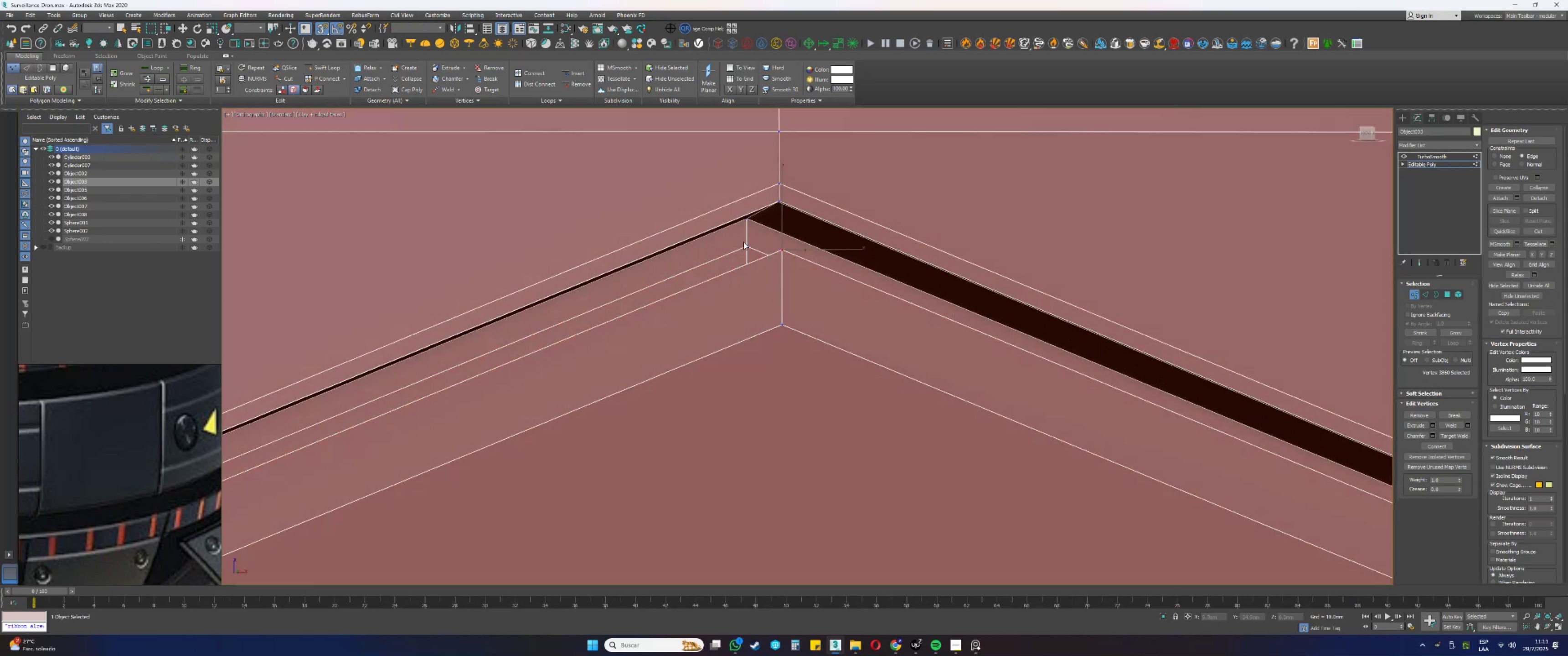 
double_click([743, 241])
 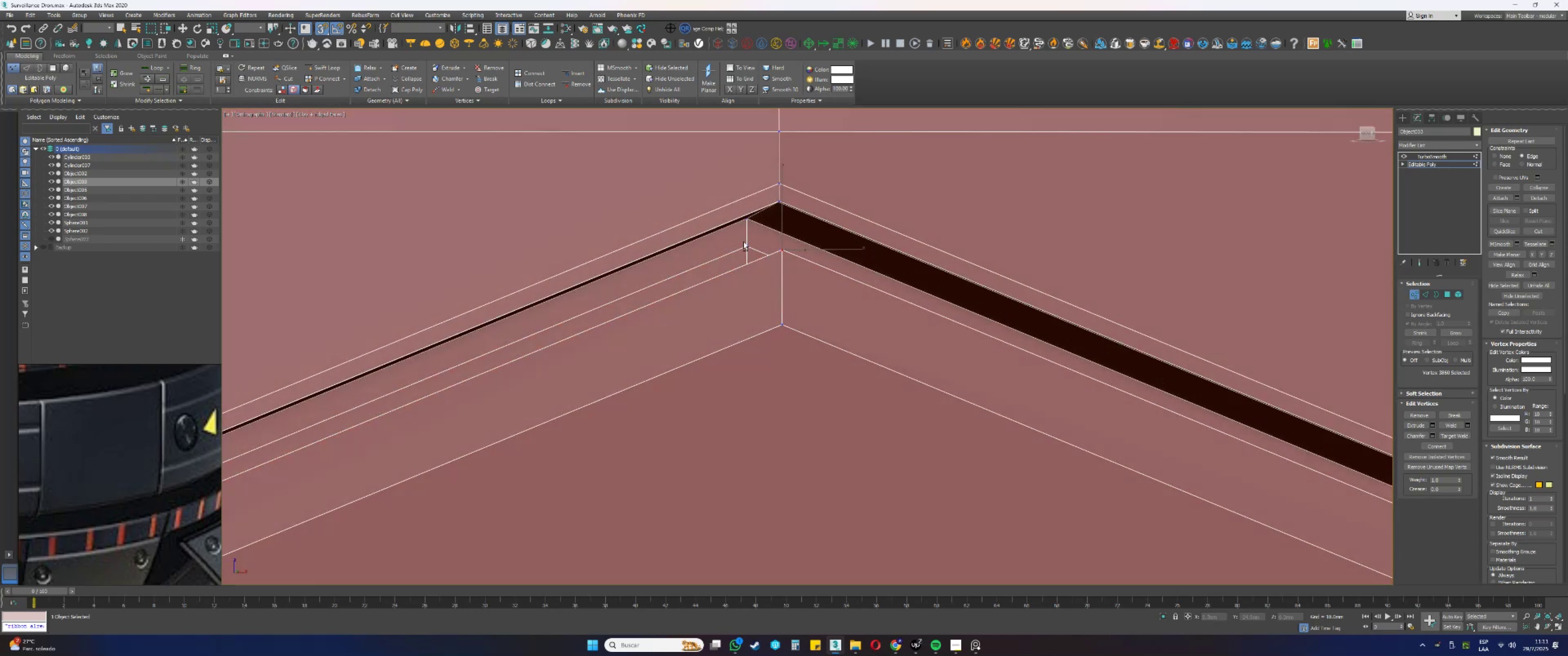 
key(Alt+AltLeft)
 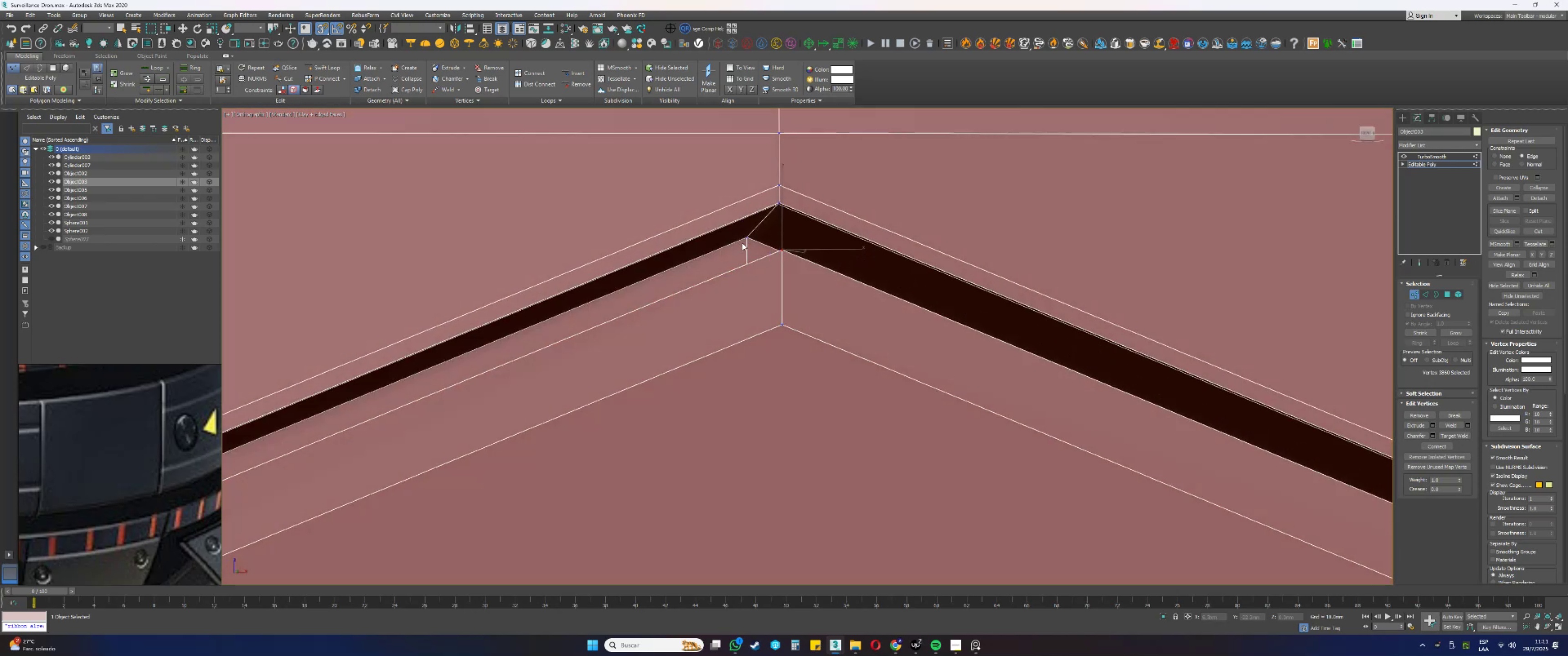 
left_click([738, 246])
 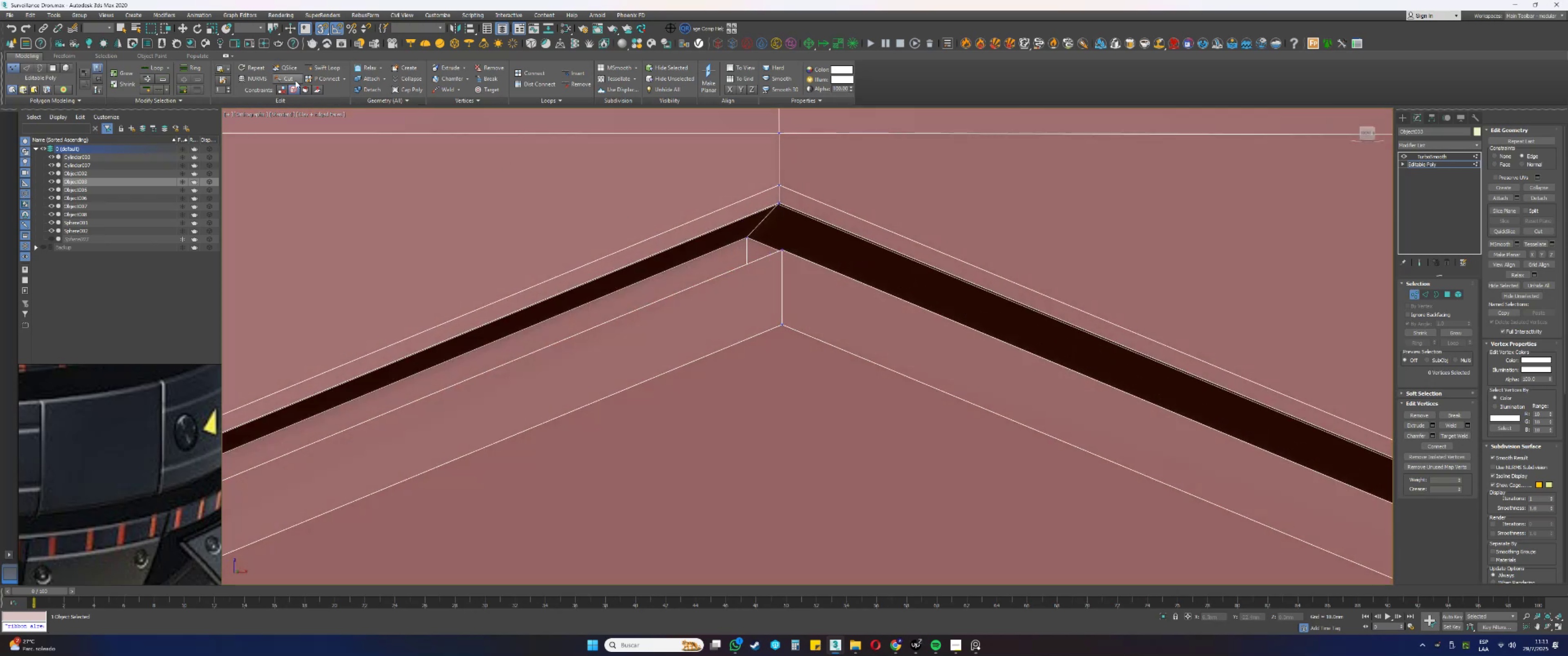 
left_click([324, 70])
 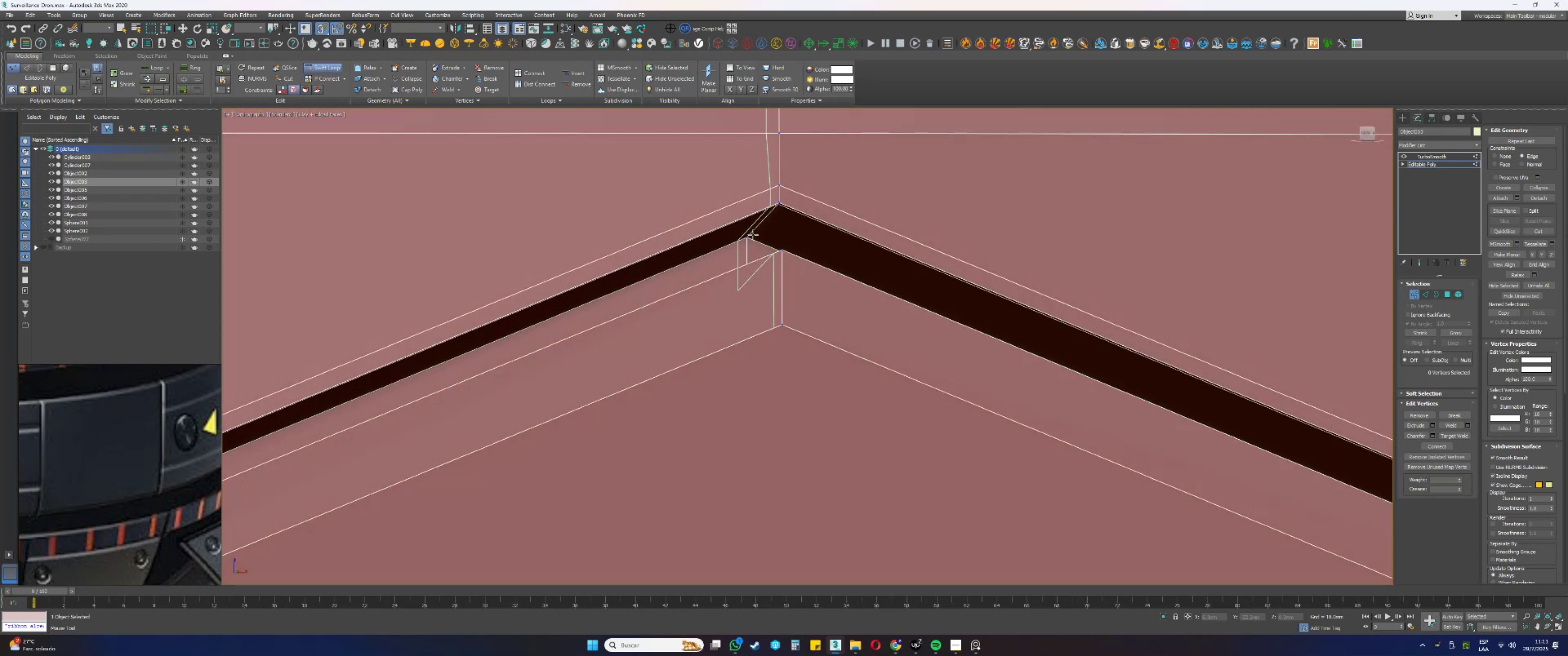 
left_click([752, 235])
 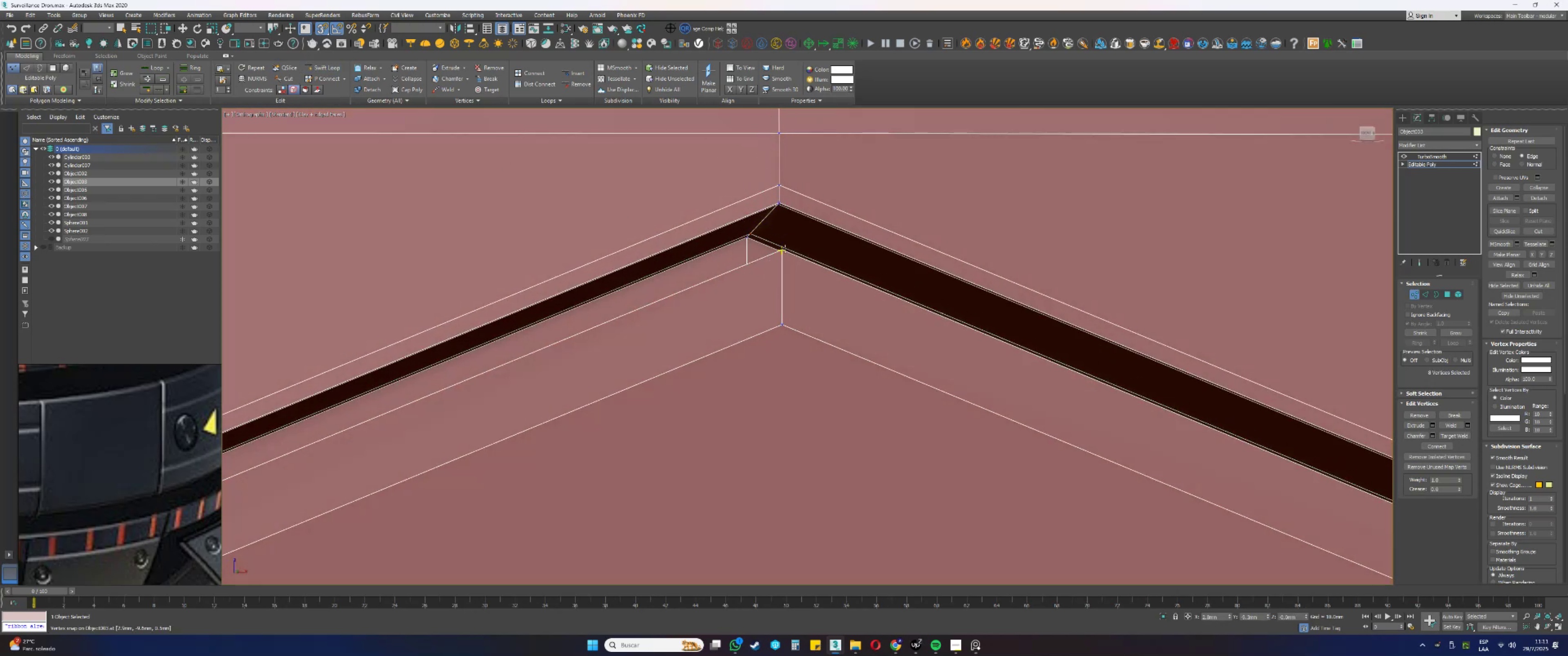 
left_click([781, 250])
 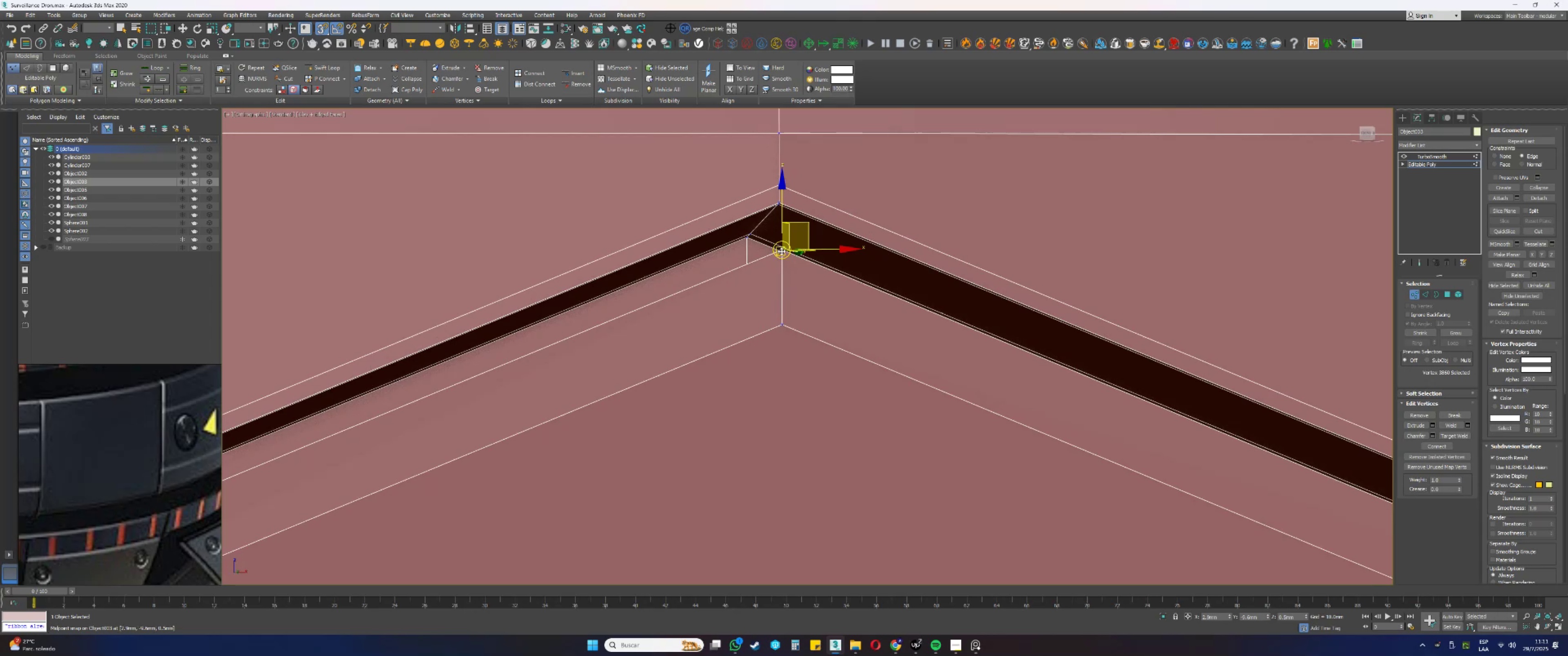 
key(S)
 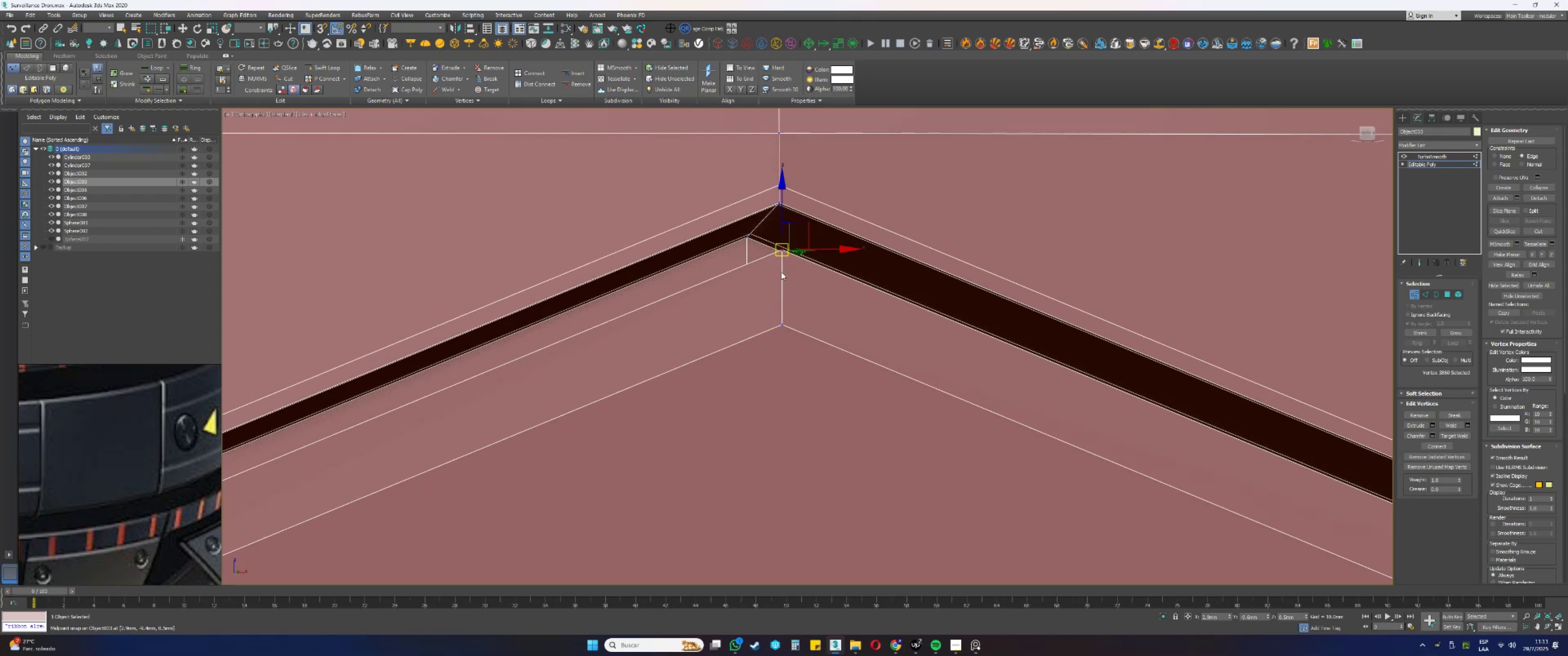 
hold_key(key=AltLeft, duration=0.99)
 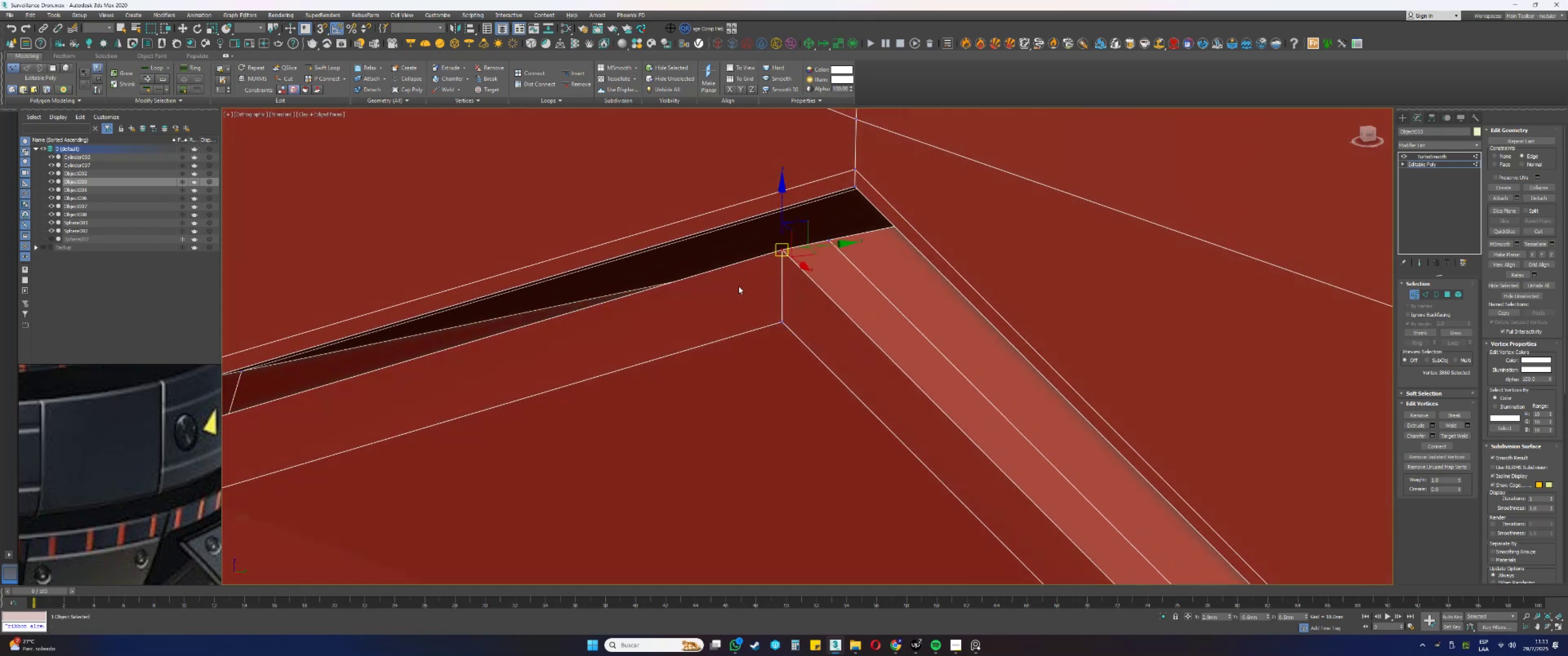 
scroll: coordinate [767, 265], scroll_direction: down, amount: 9.0
 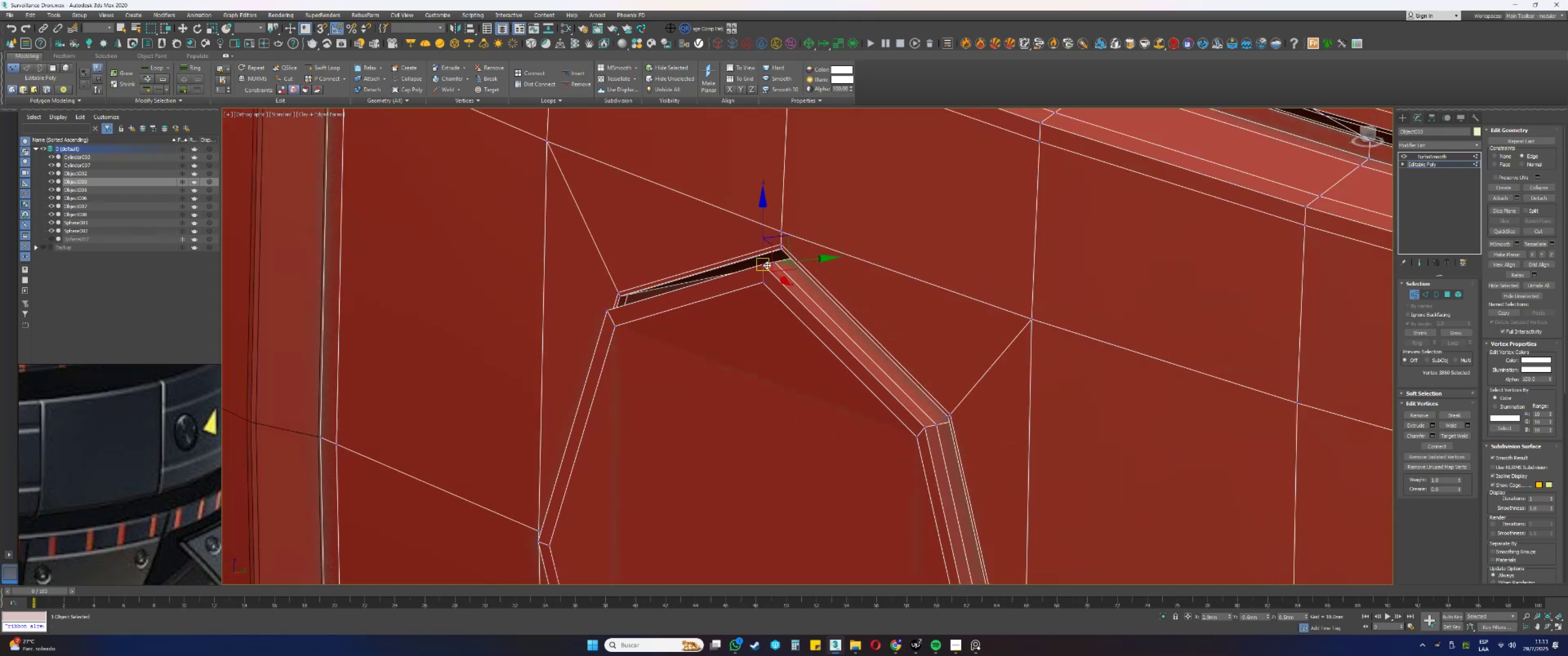 
hold_key(key=AltLeft, duration=0.4)
 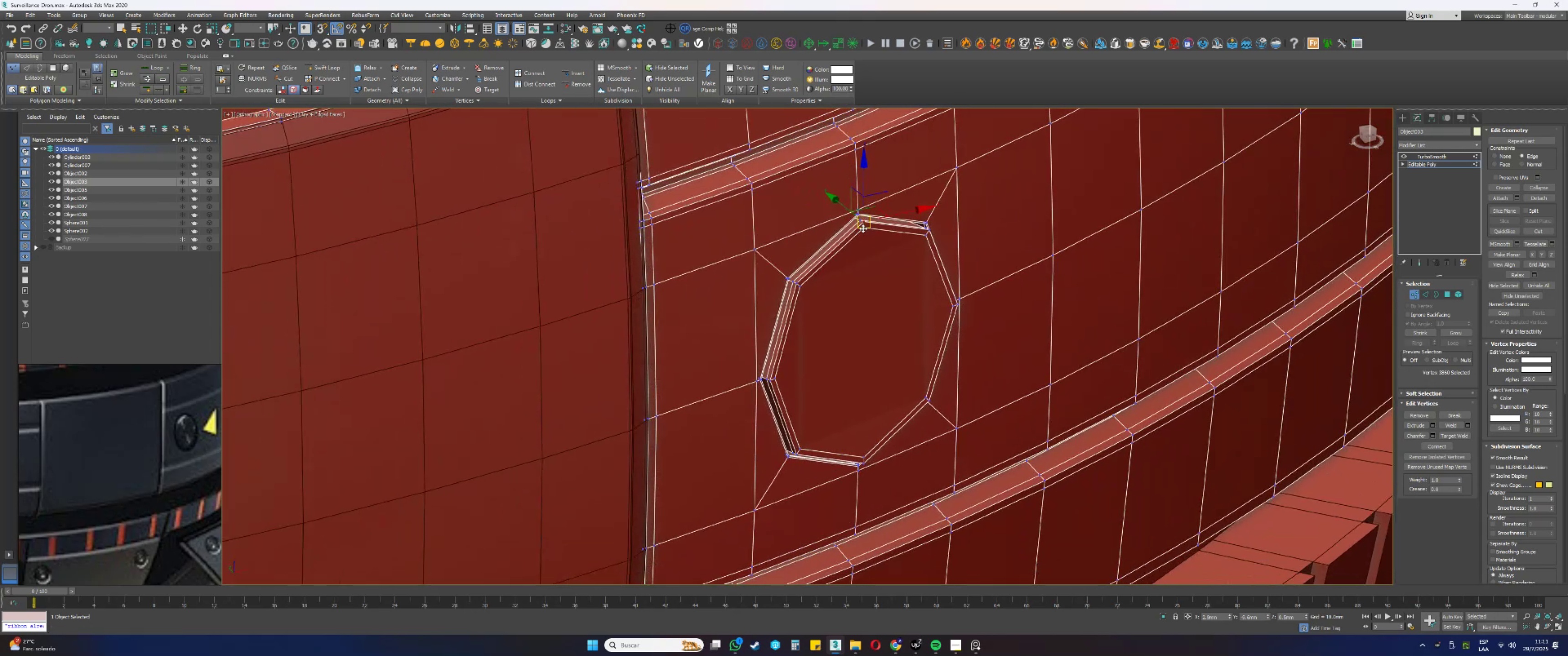 
key(Q)
 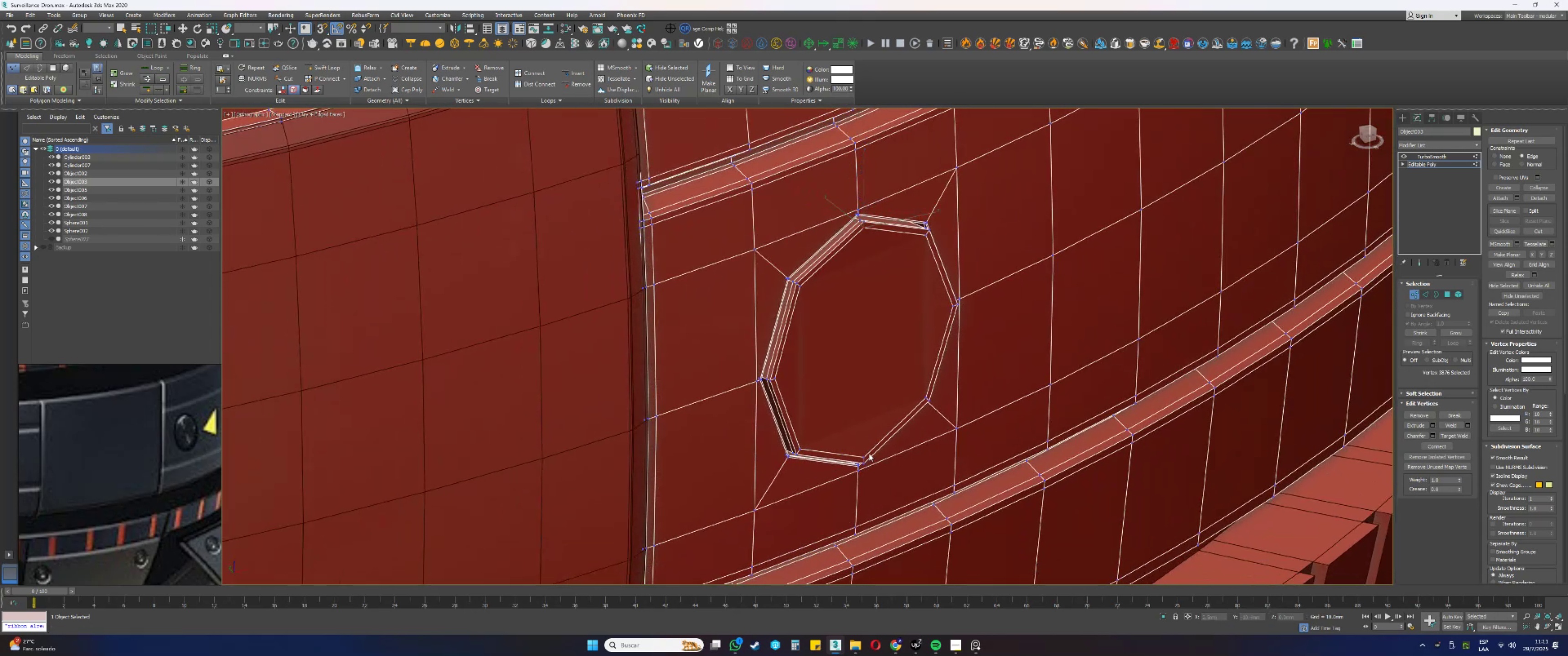 
key(Control+ControlLeft)
 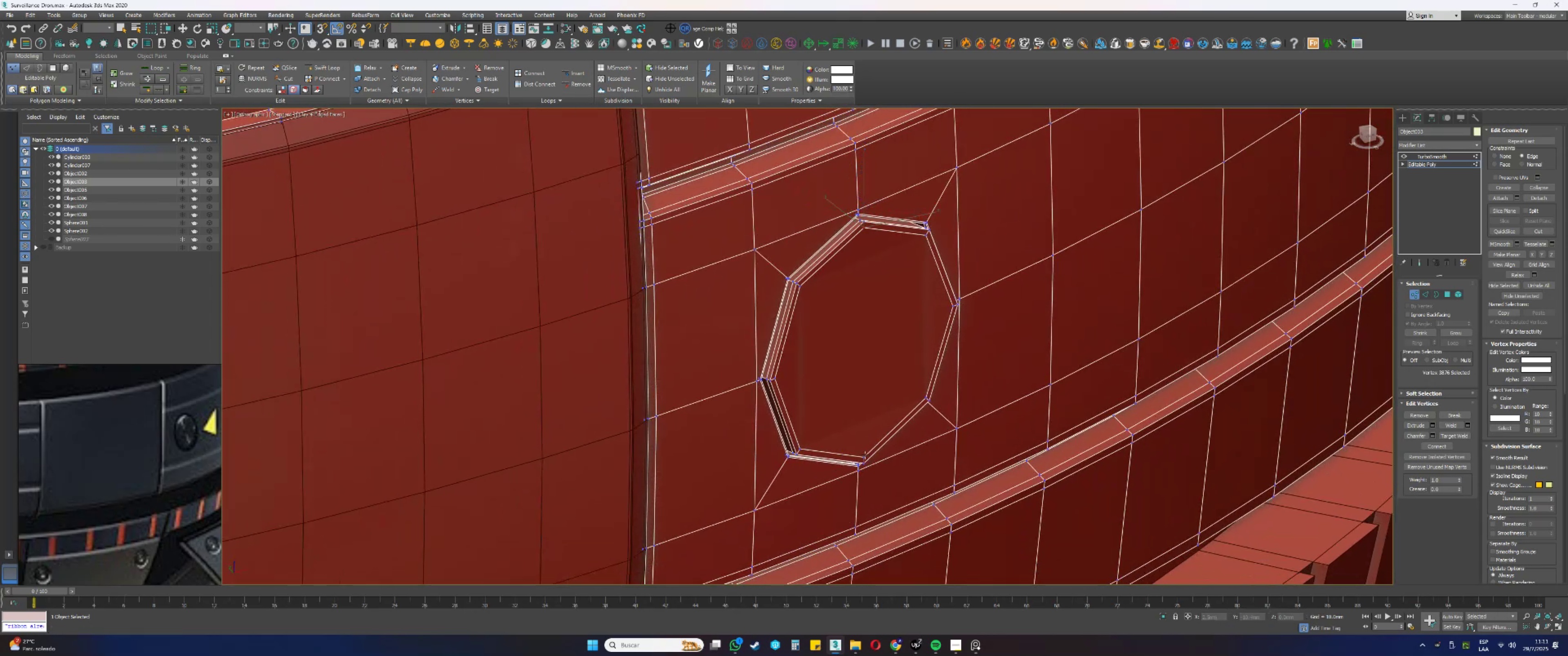 
left_click([865, 455])
 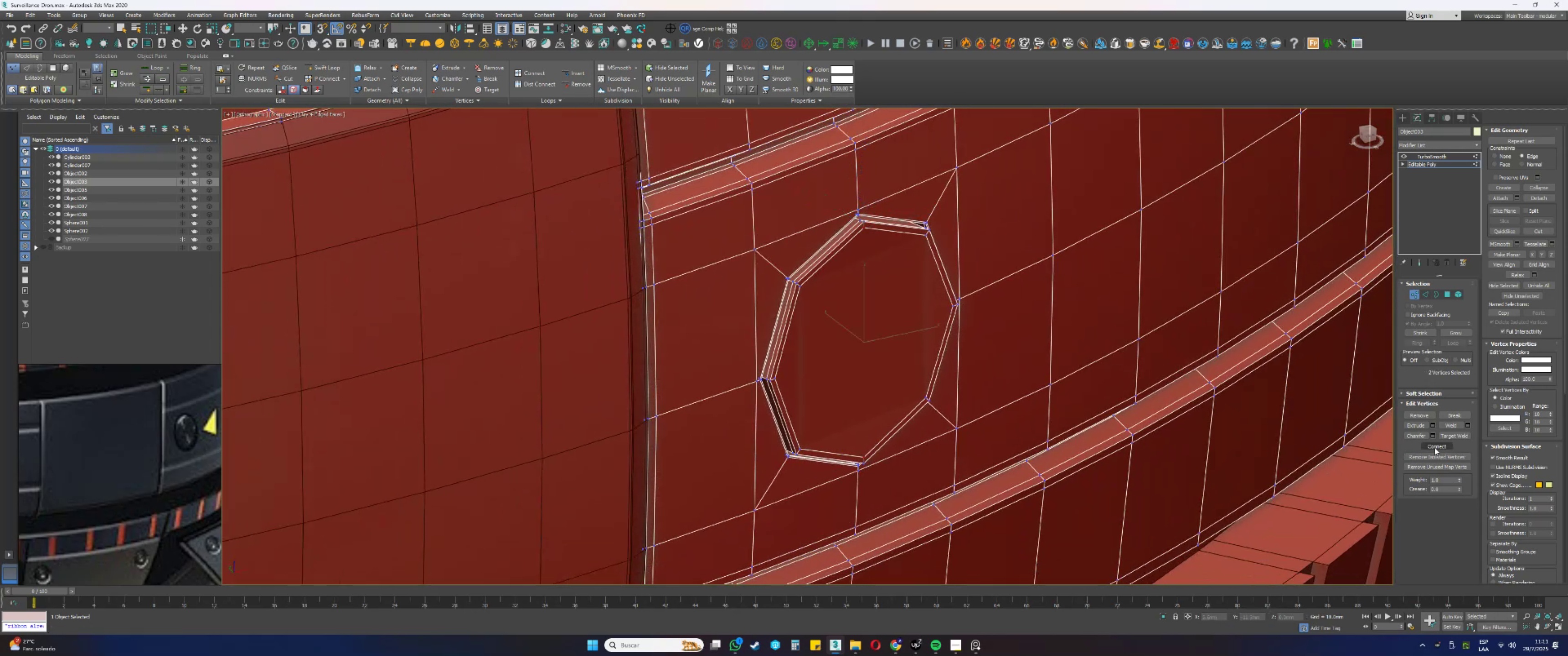 
double_click([1124, 410])
 